 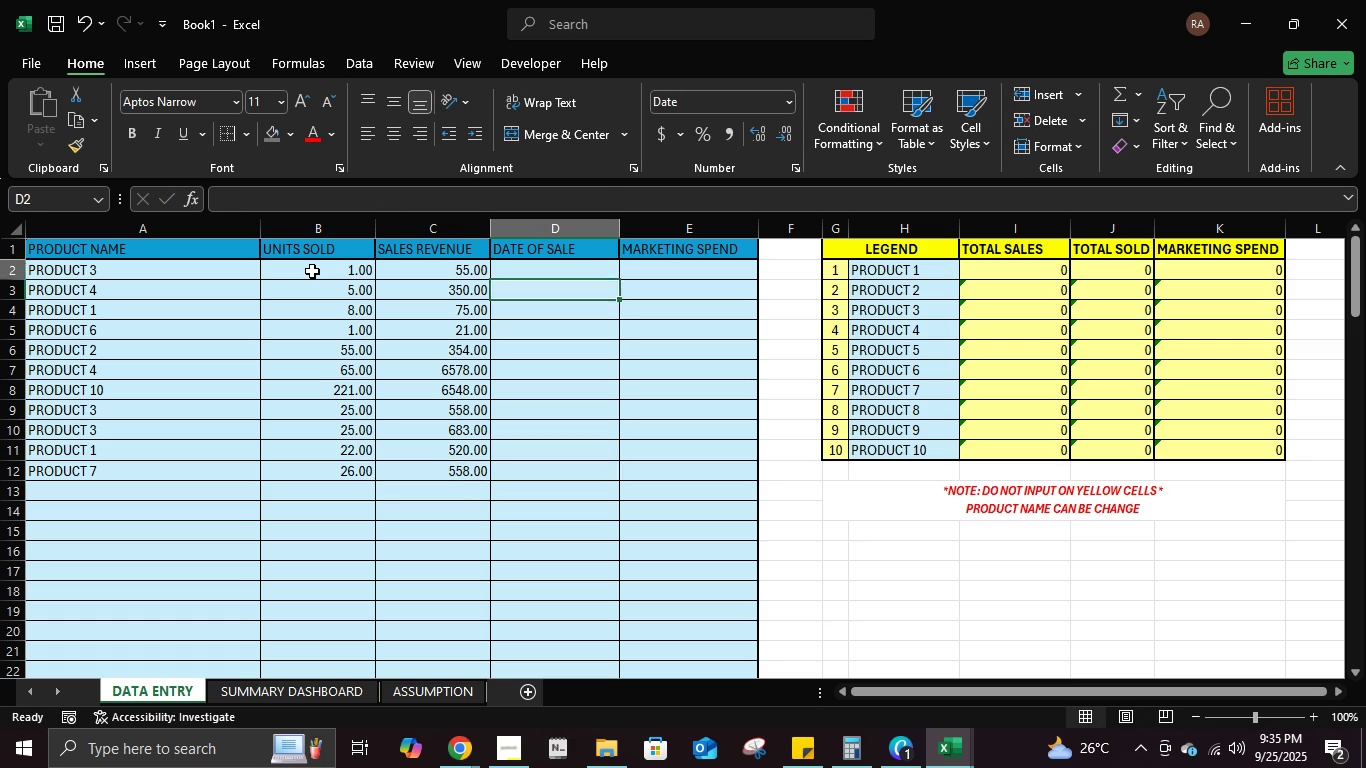 
key(ArrowUp)
 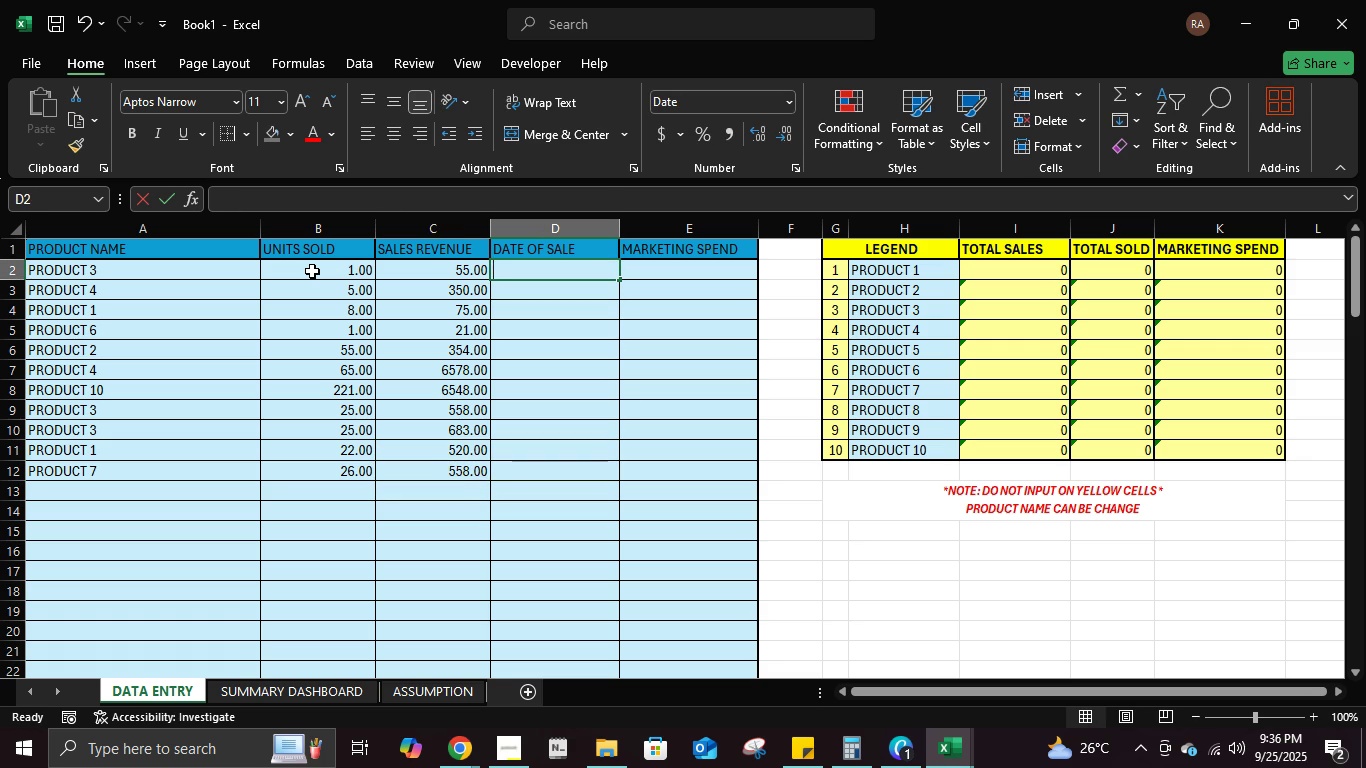 
key(Numpad0)
 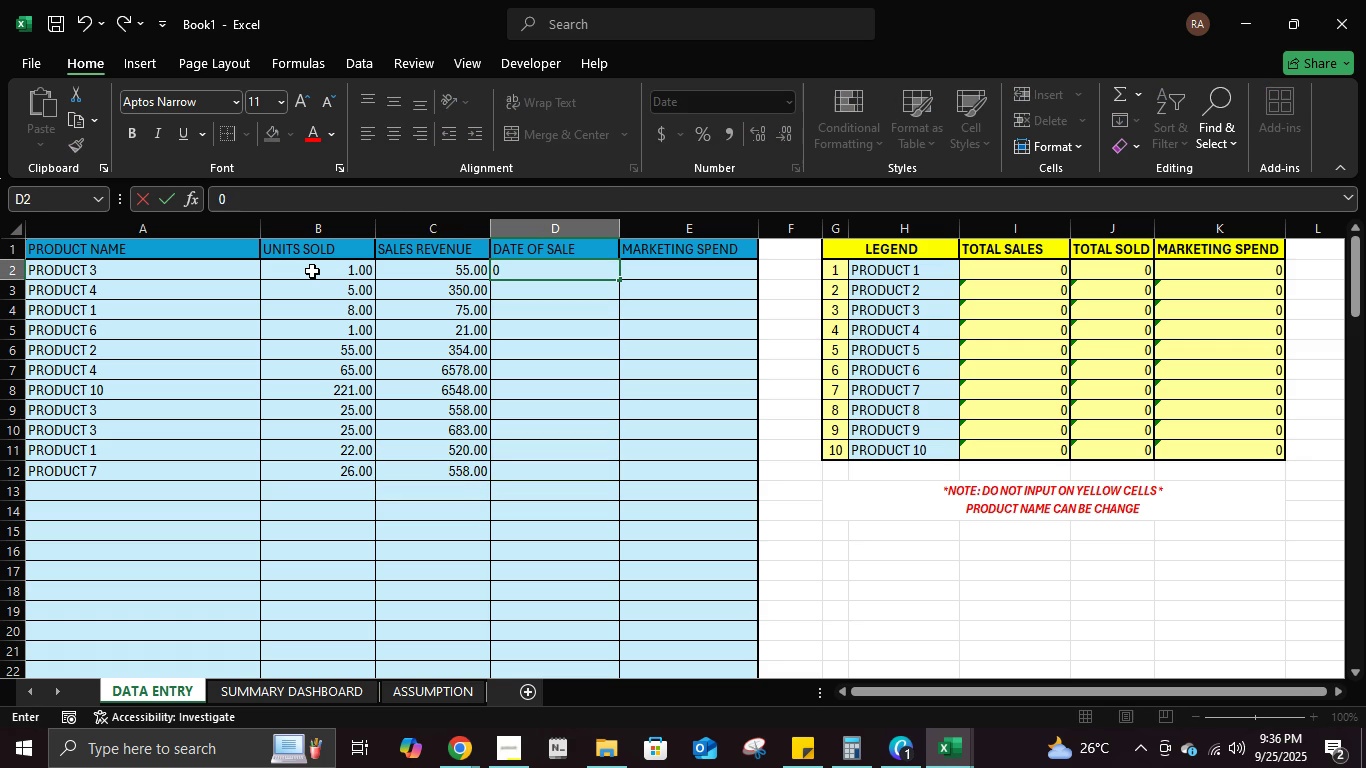 
key(Numpad6)
 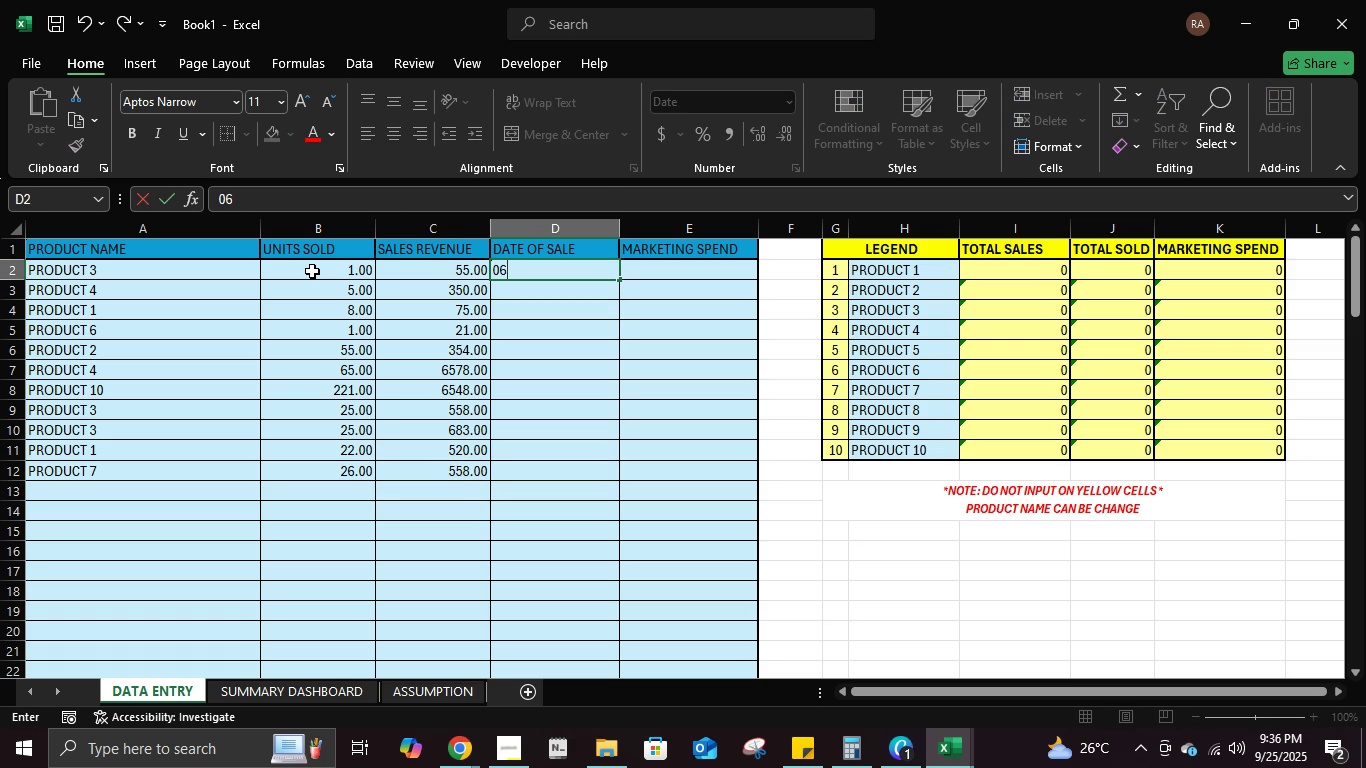 
key(Numpad8)
 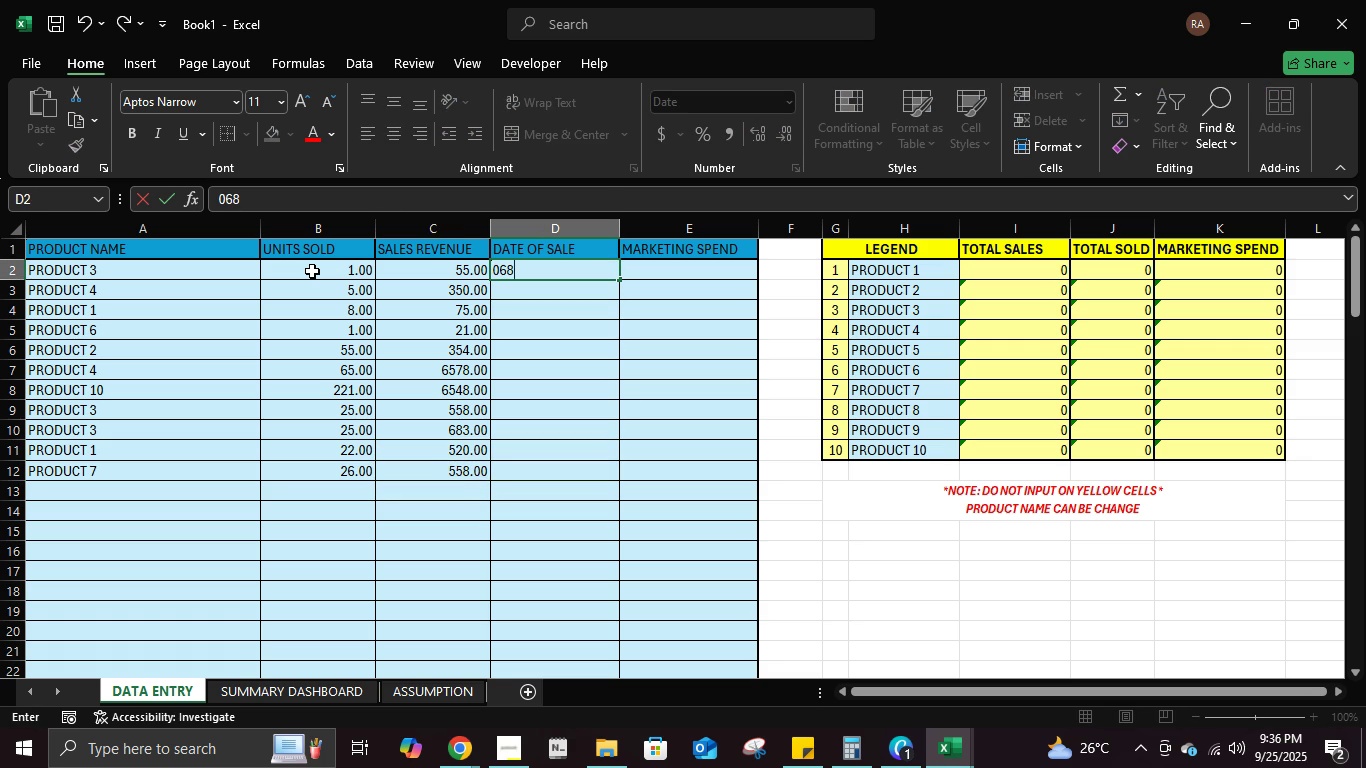 
key(Backspace)
 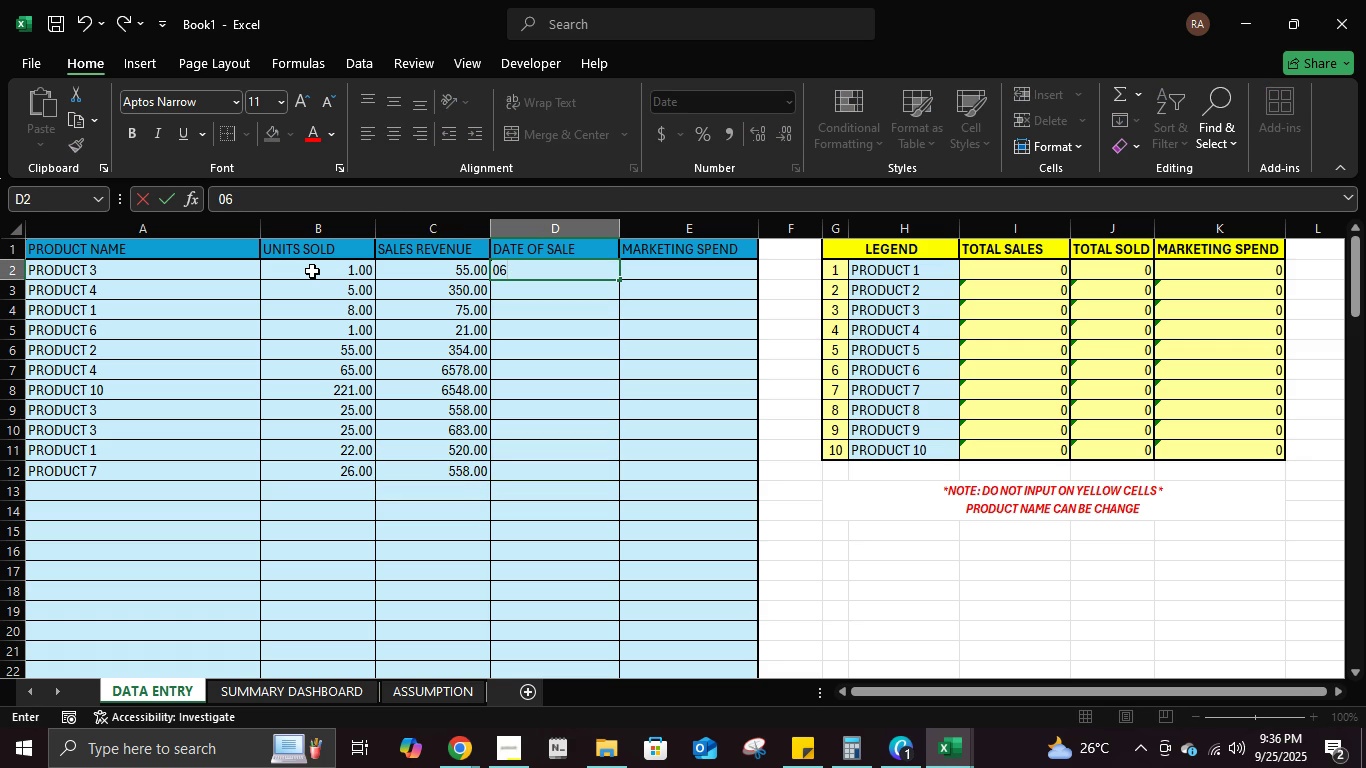 
key(NumpadDivide)
 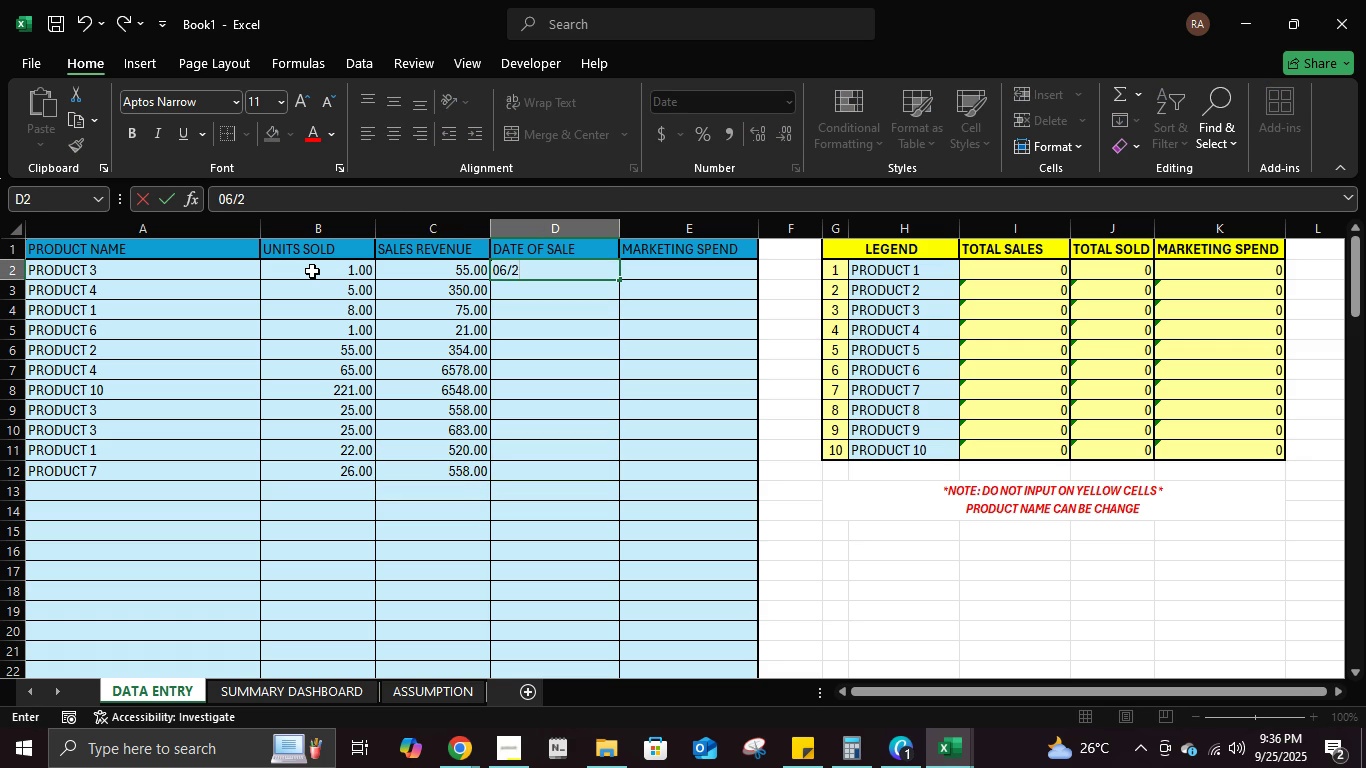 
key(Numpad2)
 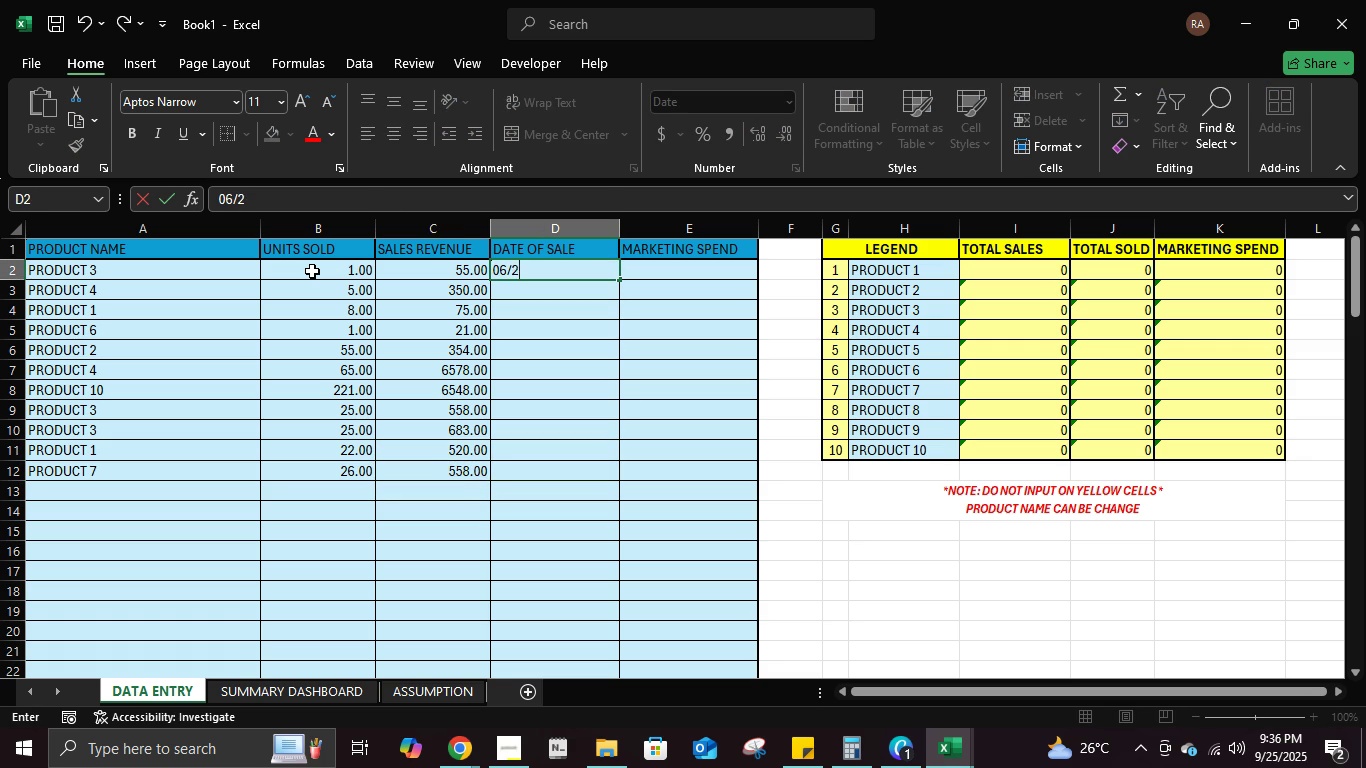 
key(Numpad1)
 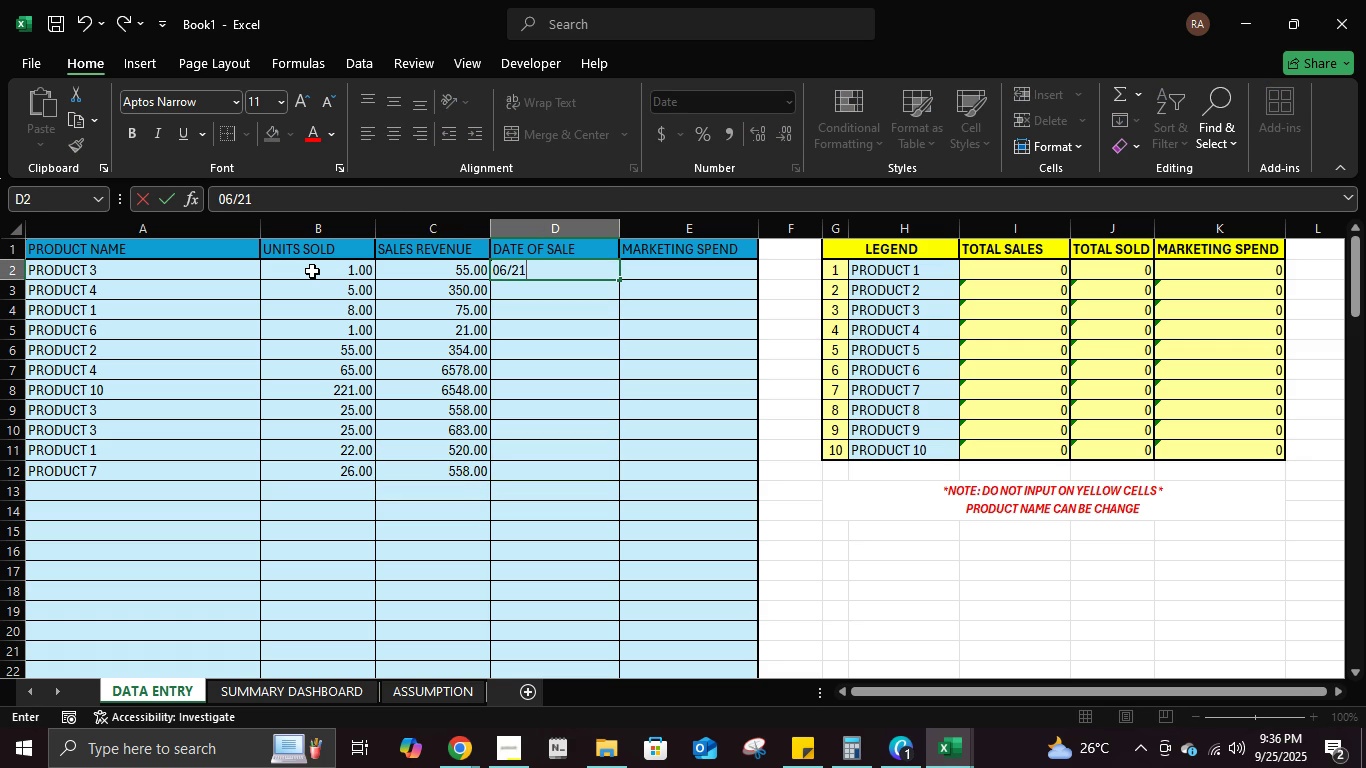 
key(NumpadDivide)
 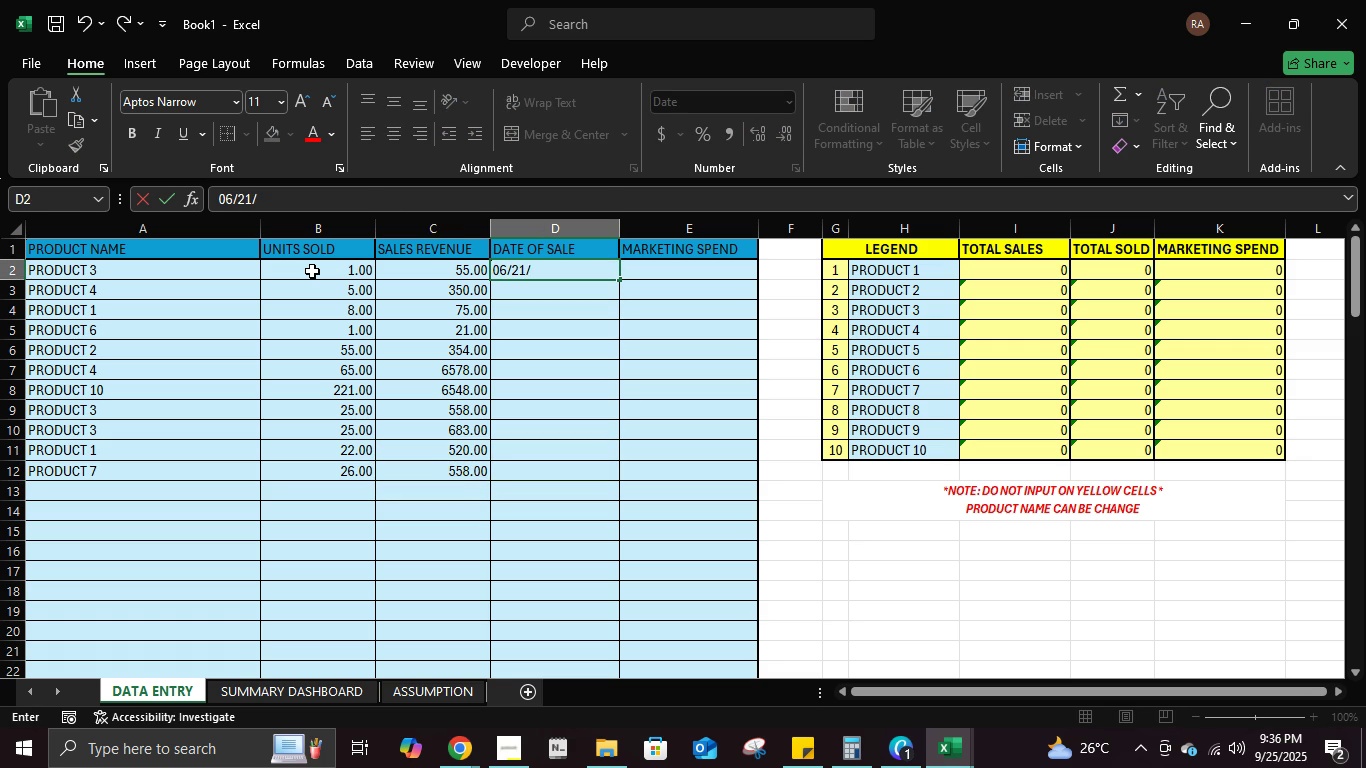 
key(Numpad6)
 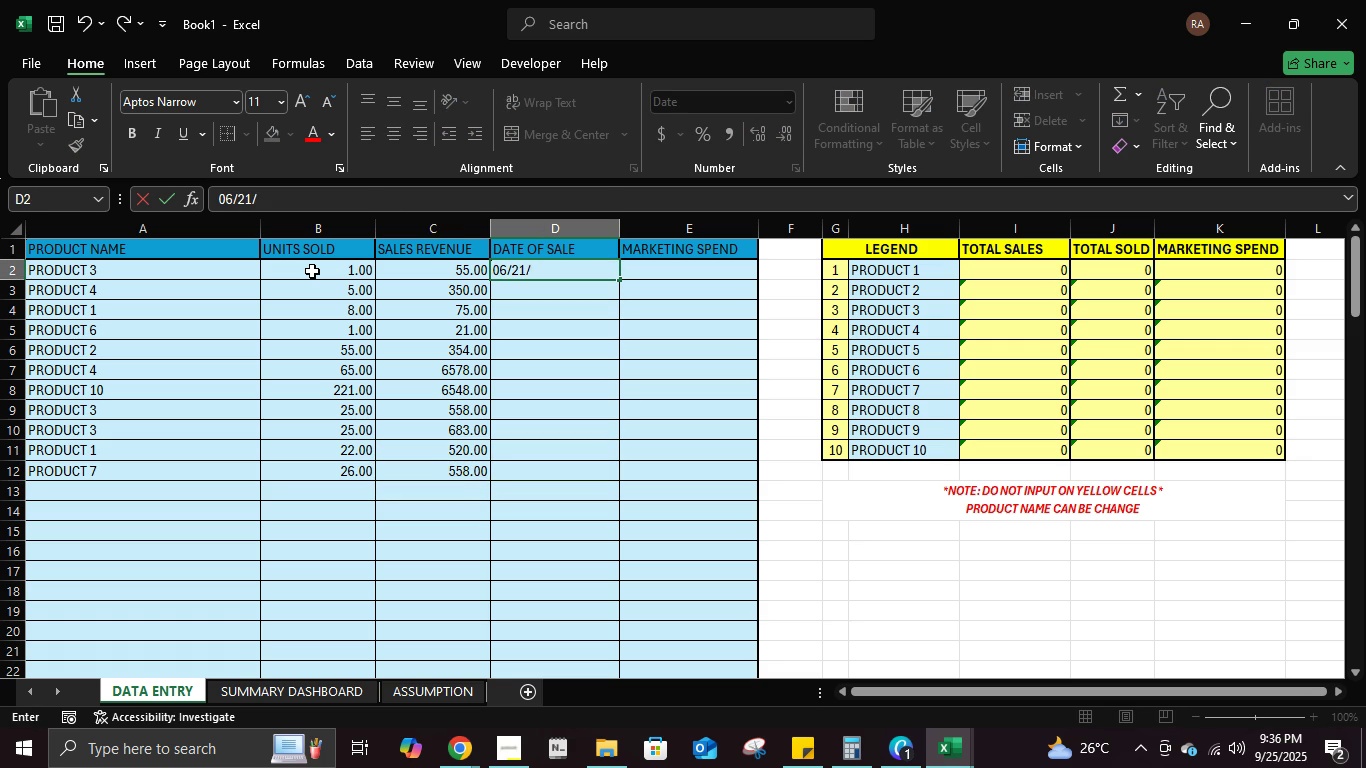 
key(Backspace)
 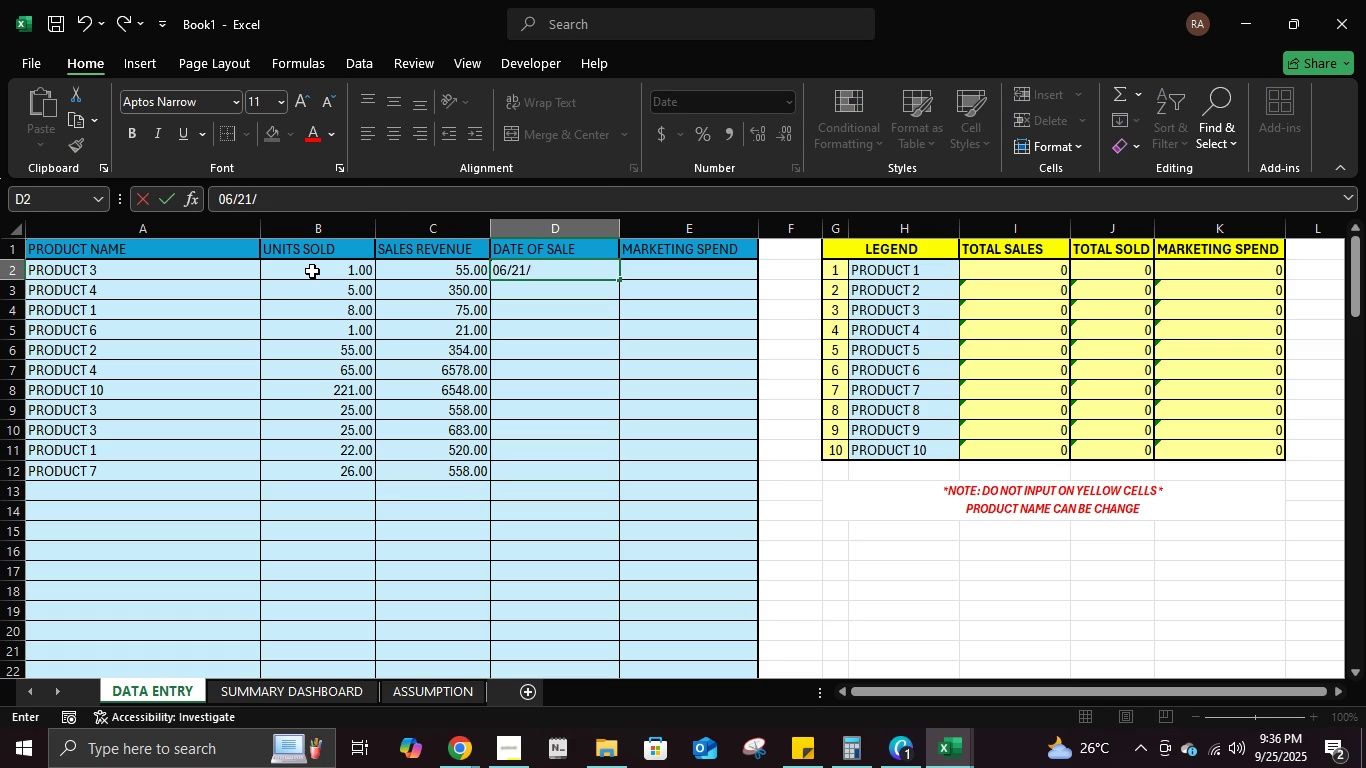 
key(Backspace)
 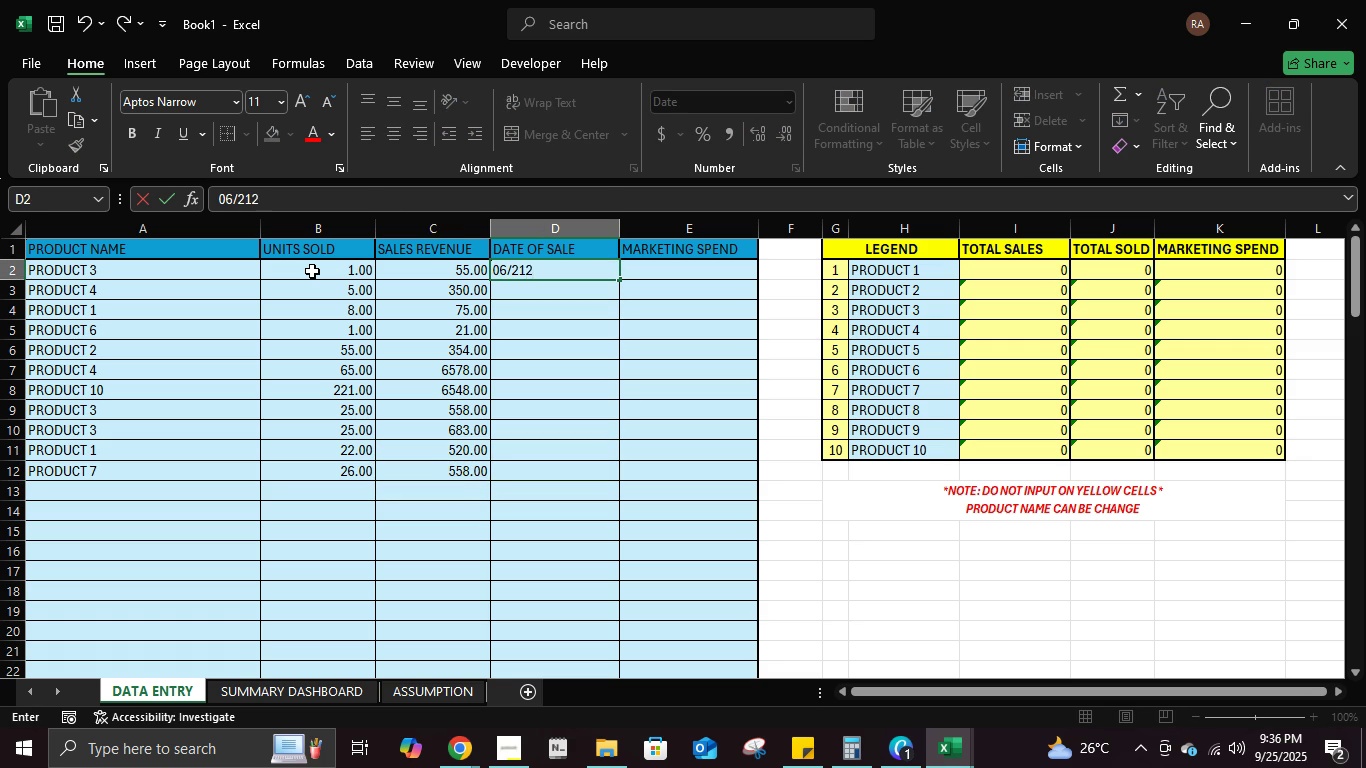 
key(Numpad2)
 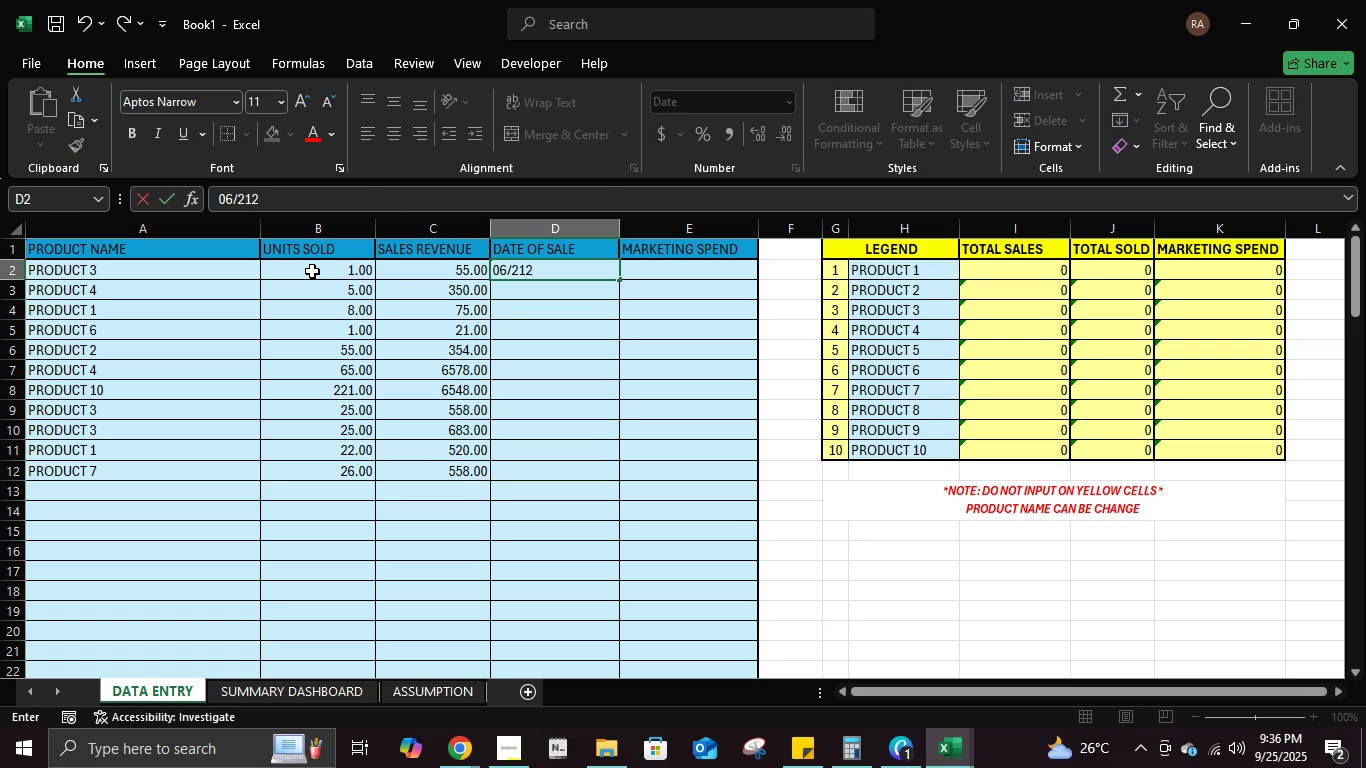 
key(Numpad5)
 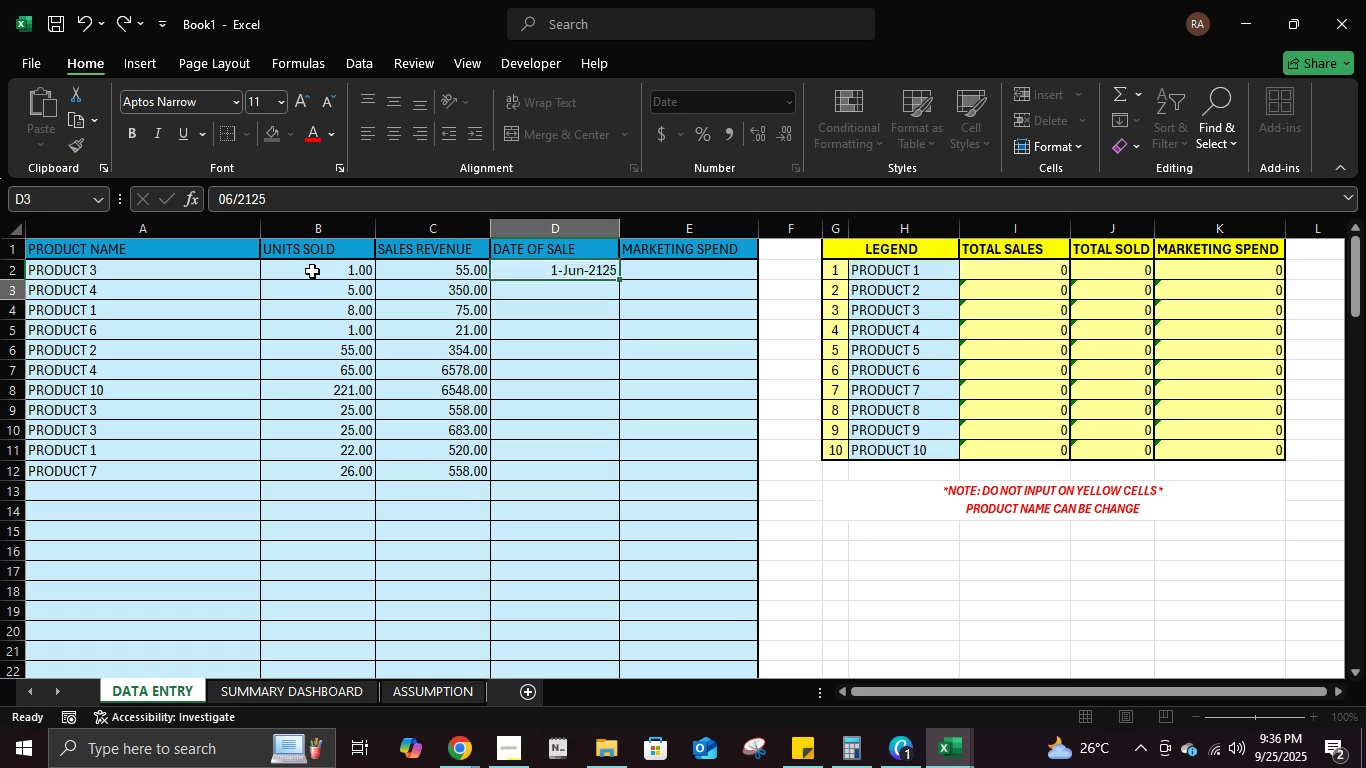 
key(NumpadEnter)
 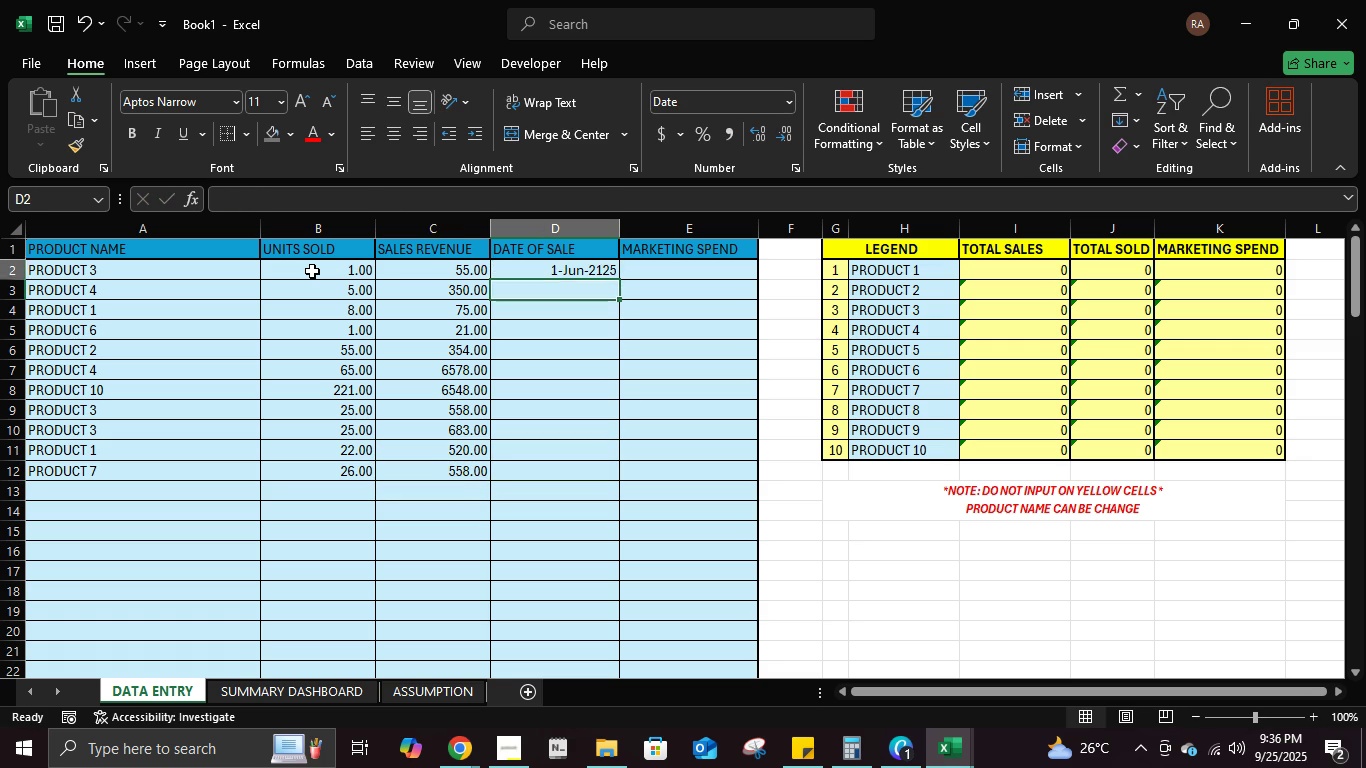 
key(ArrowUp)
 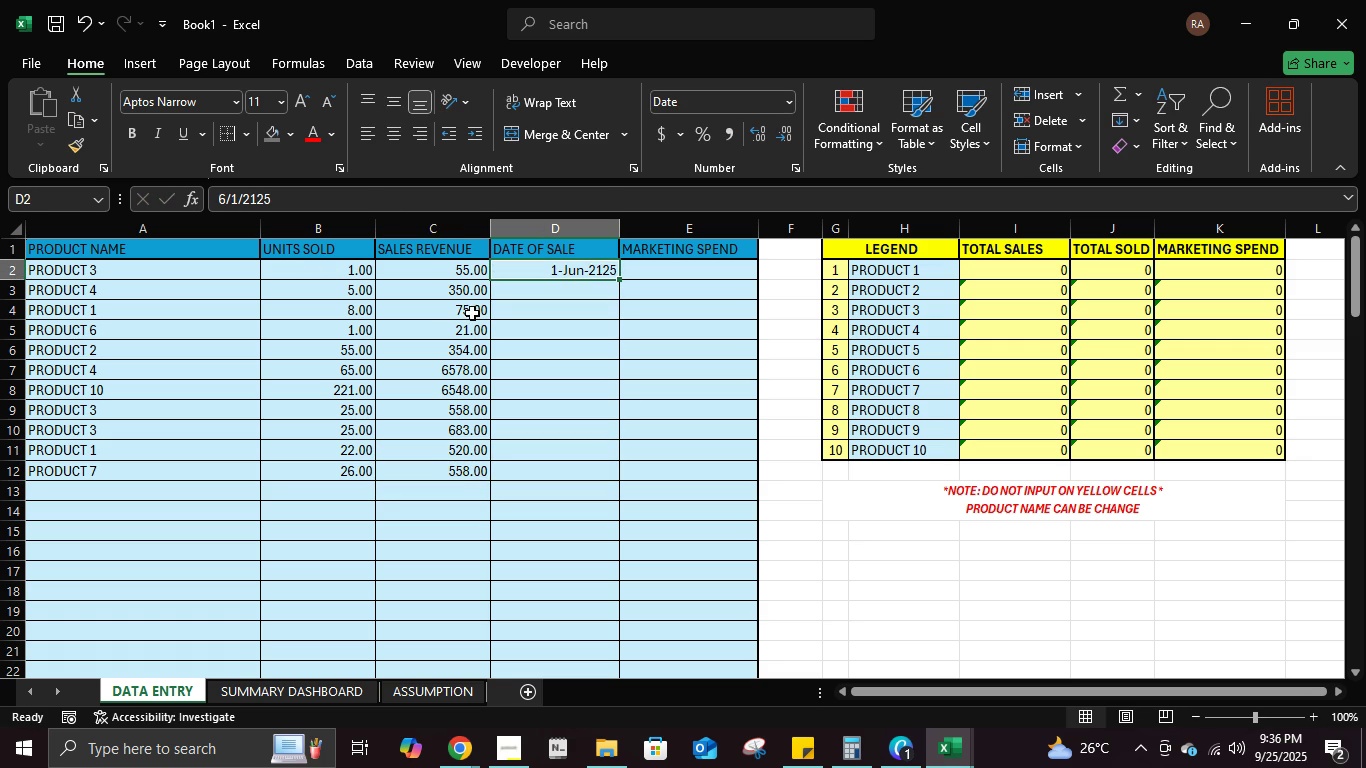 
key(Numpad0)
 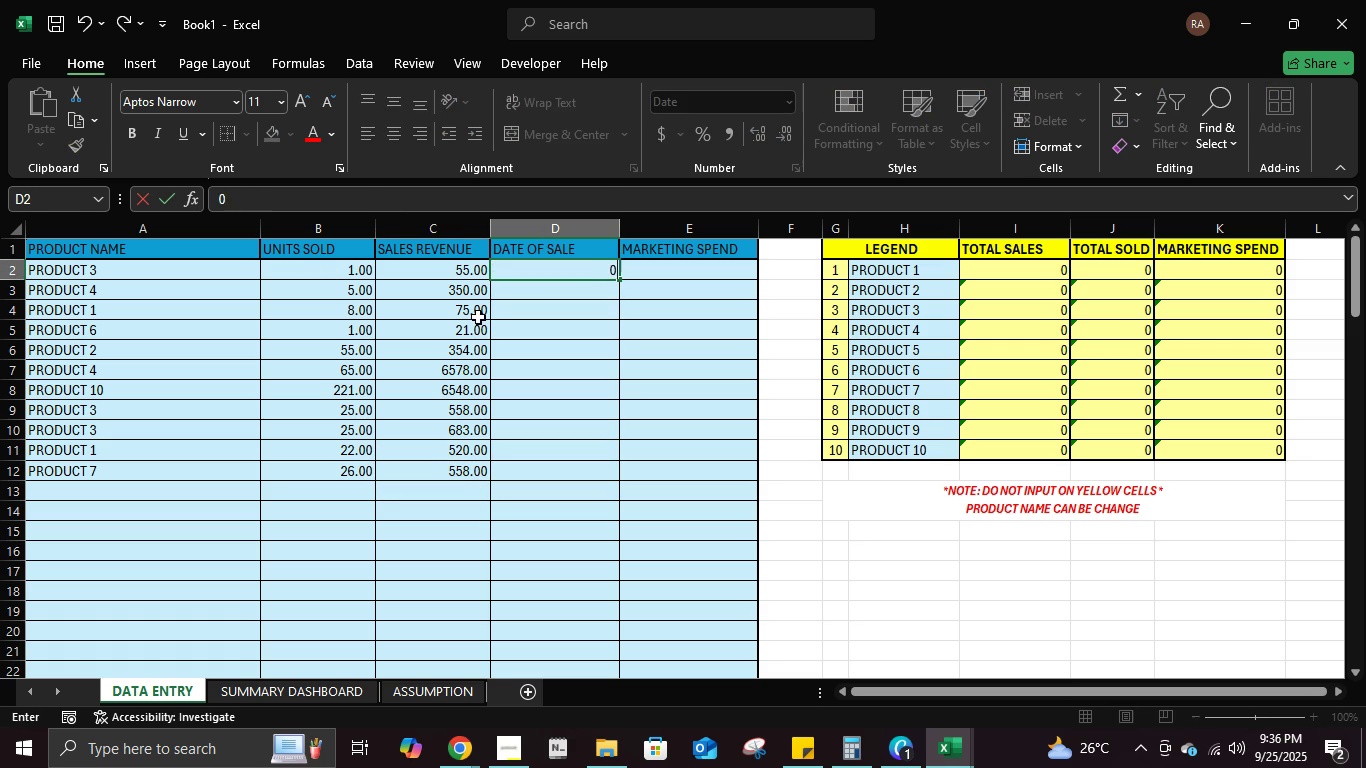 
key(Numpad6)
 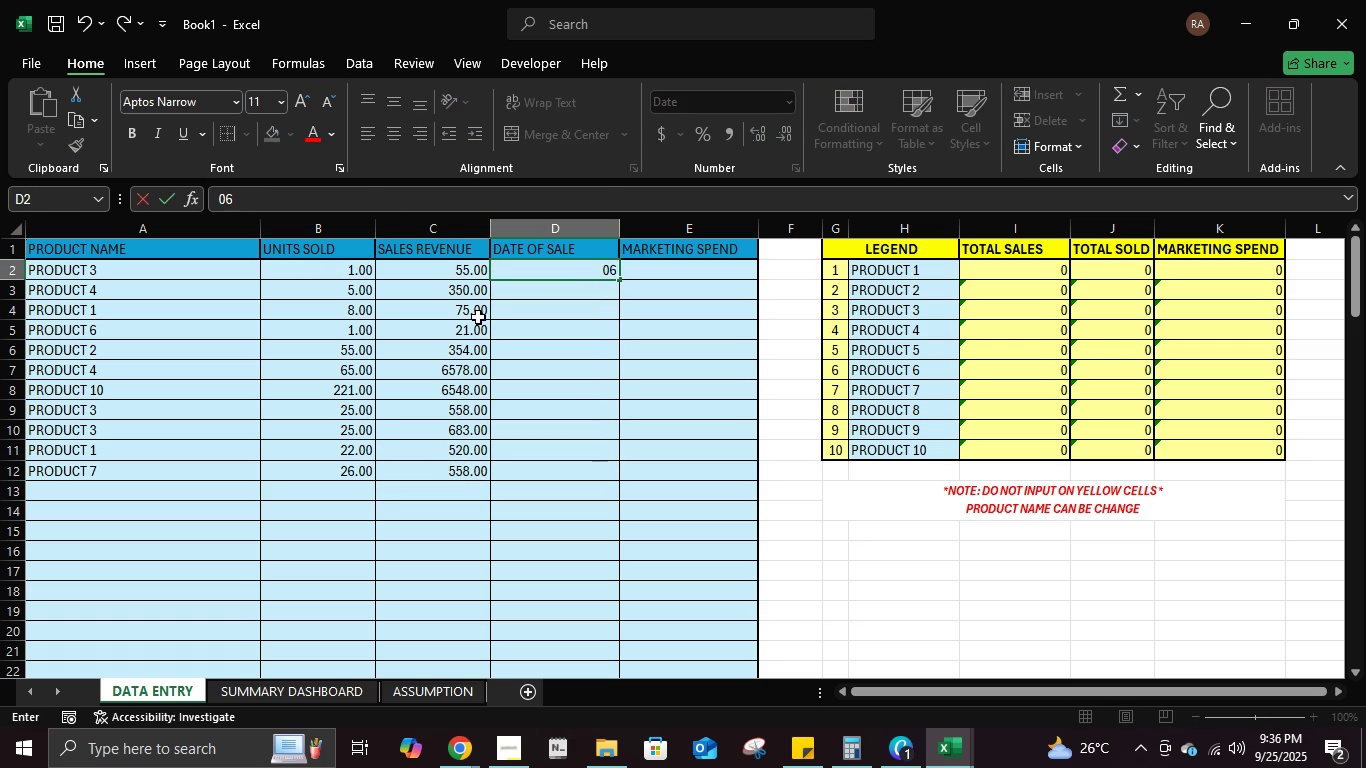 
key(NumpadDivide)
 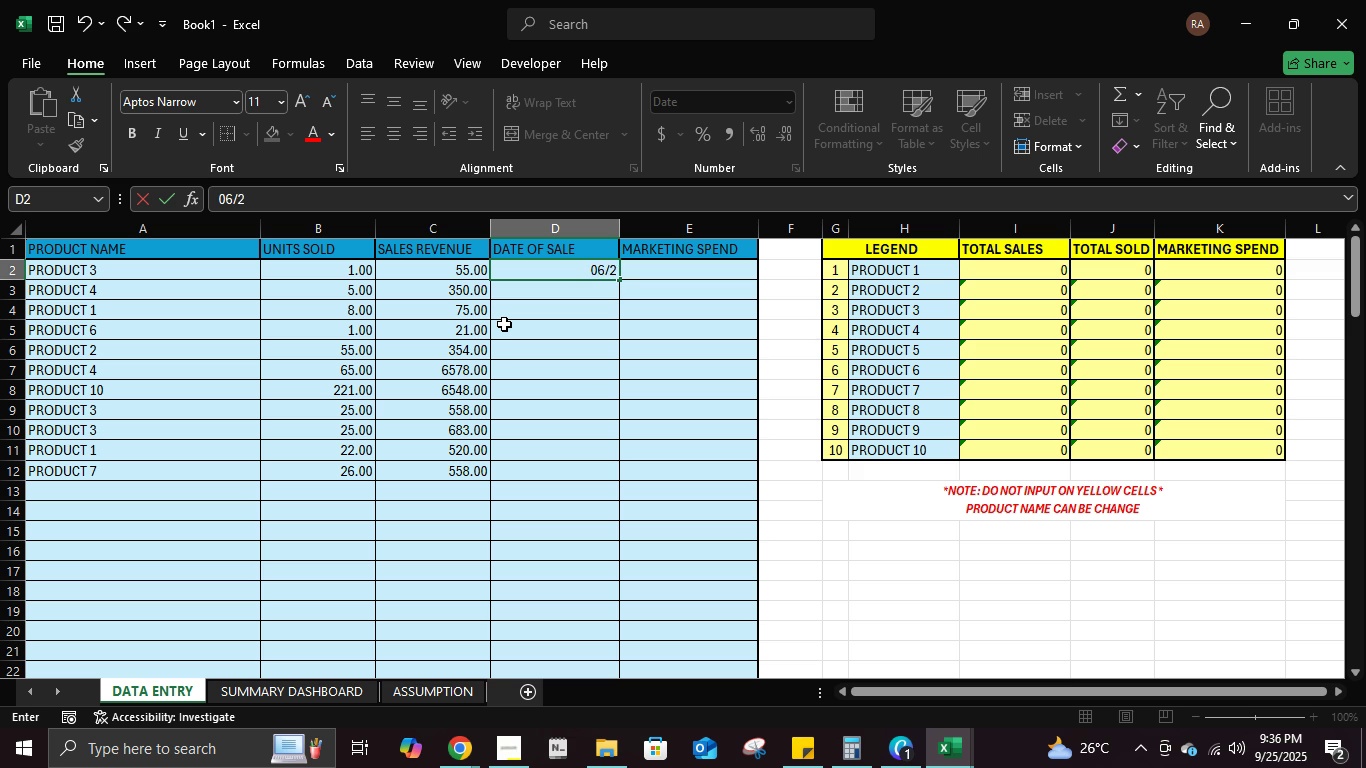 
key(Numpad2)
 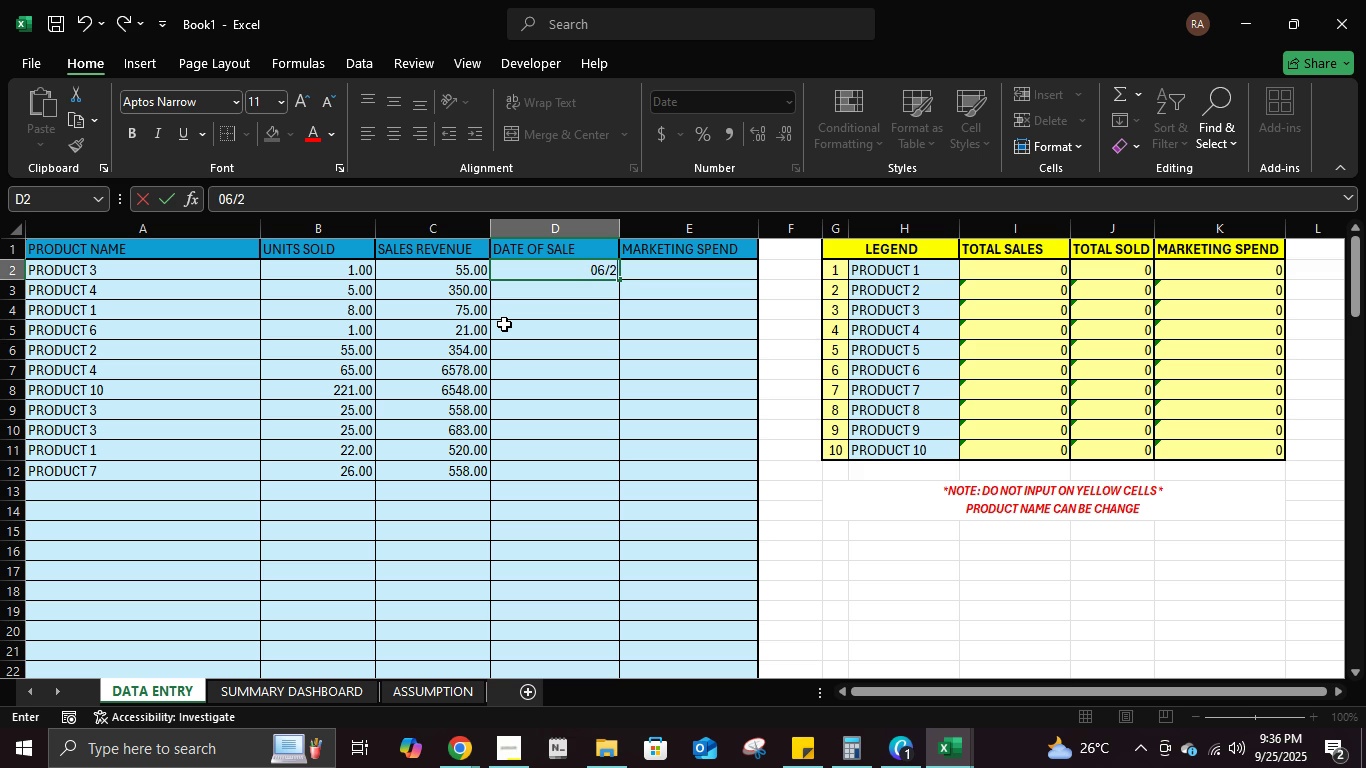 
key(Numpad1)
 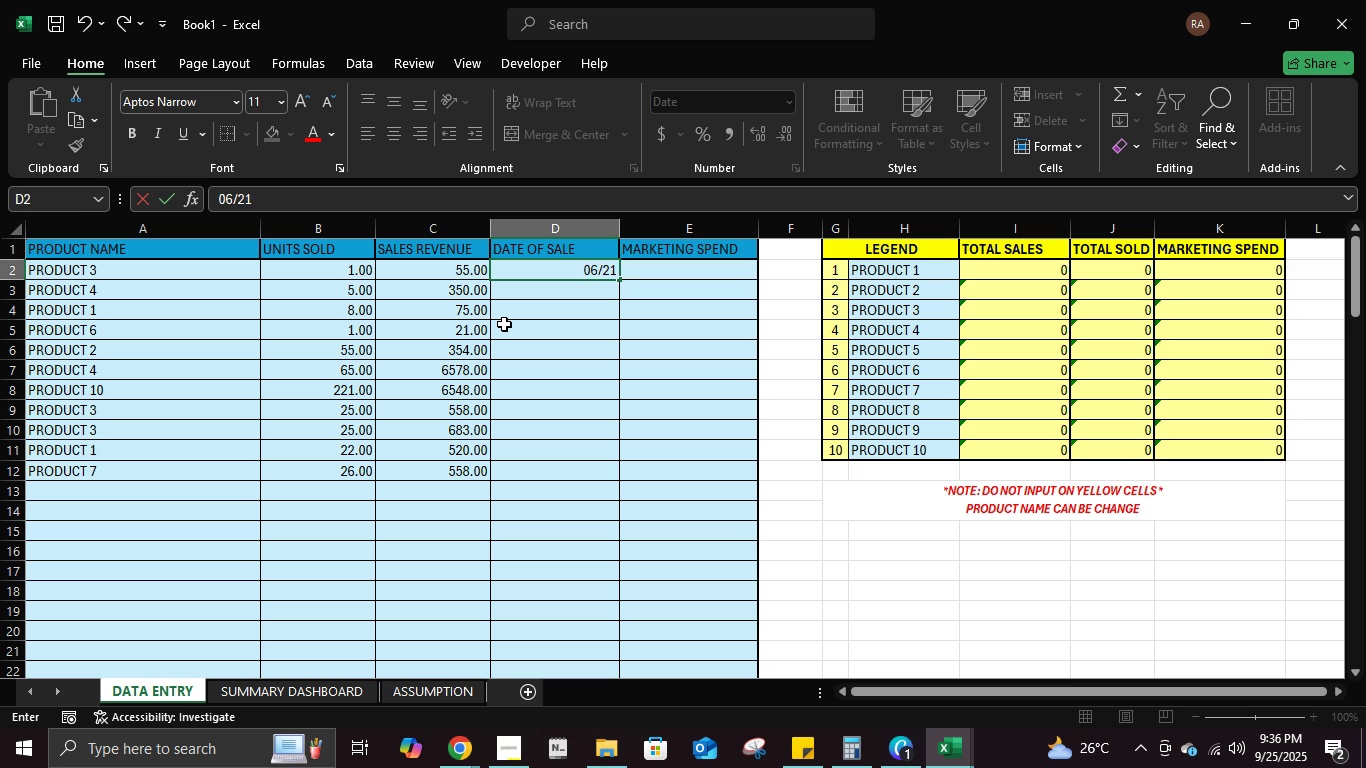 
key(NumpadDivide)
 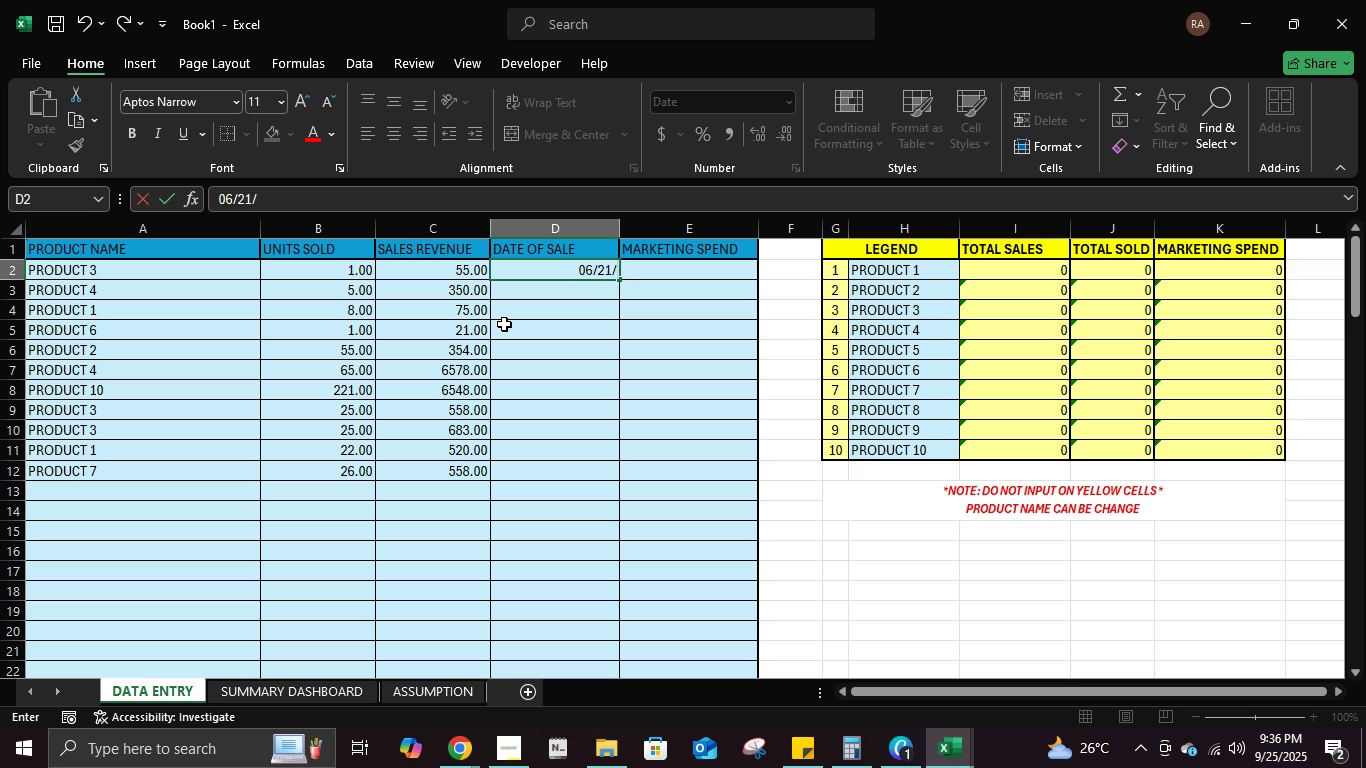 
key(Numpad2)
 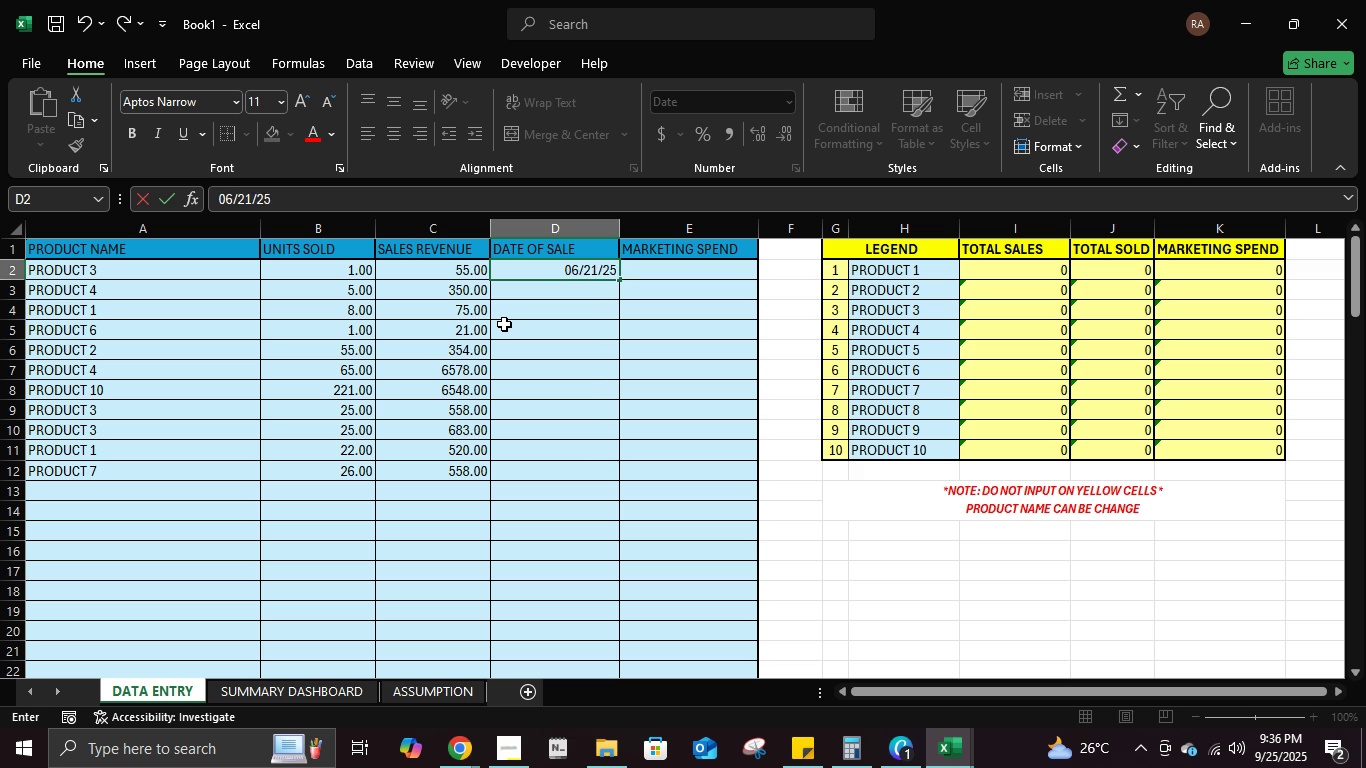 
key(Numpad5)
 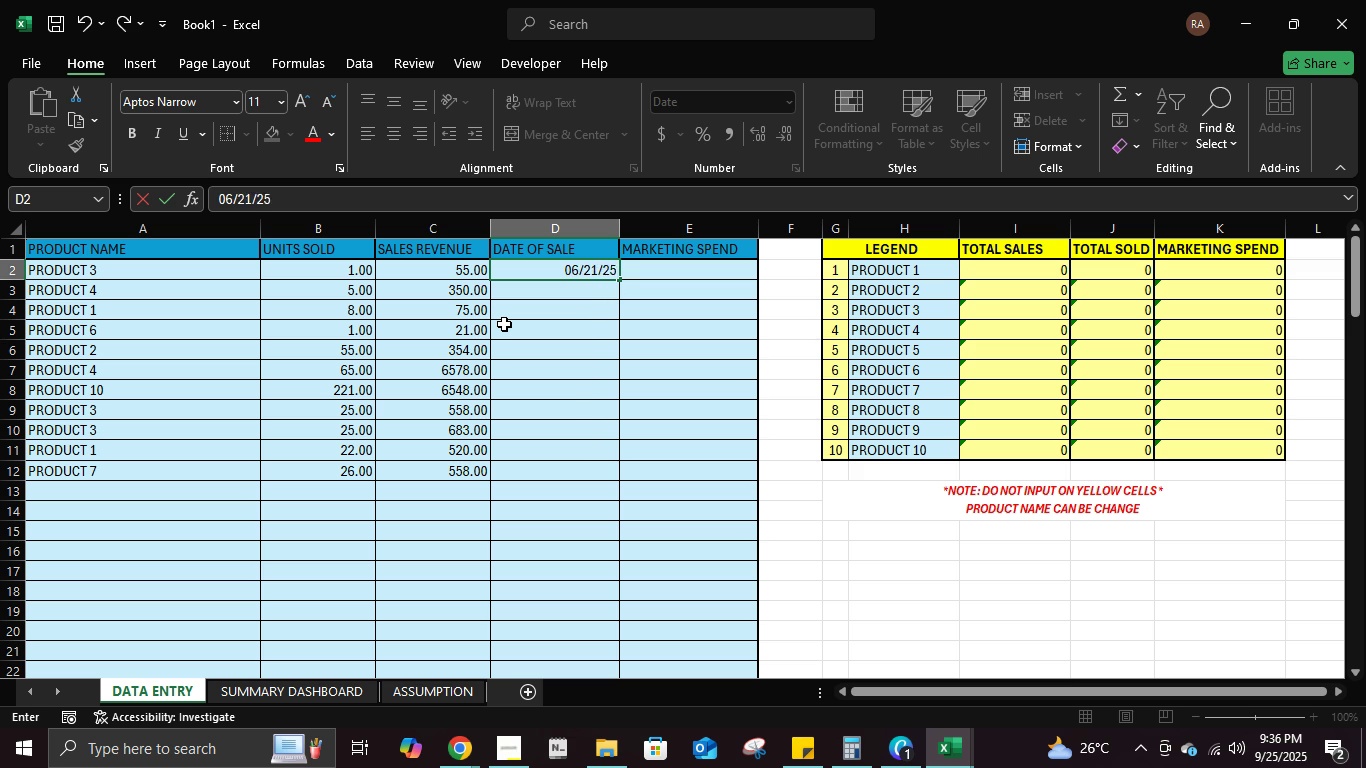 
key(NumpadEnter)
 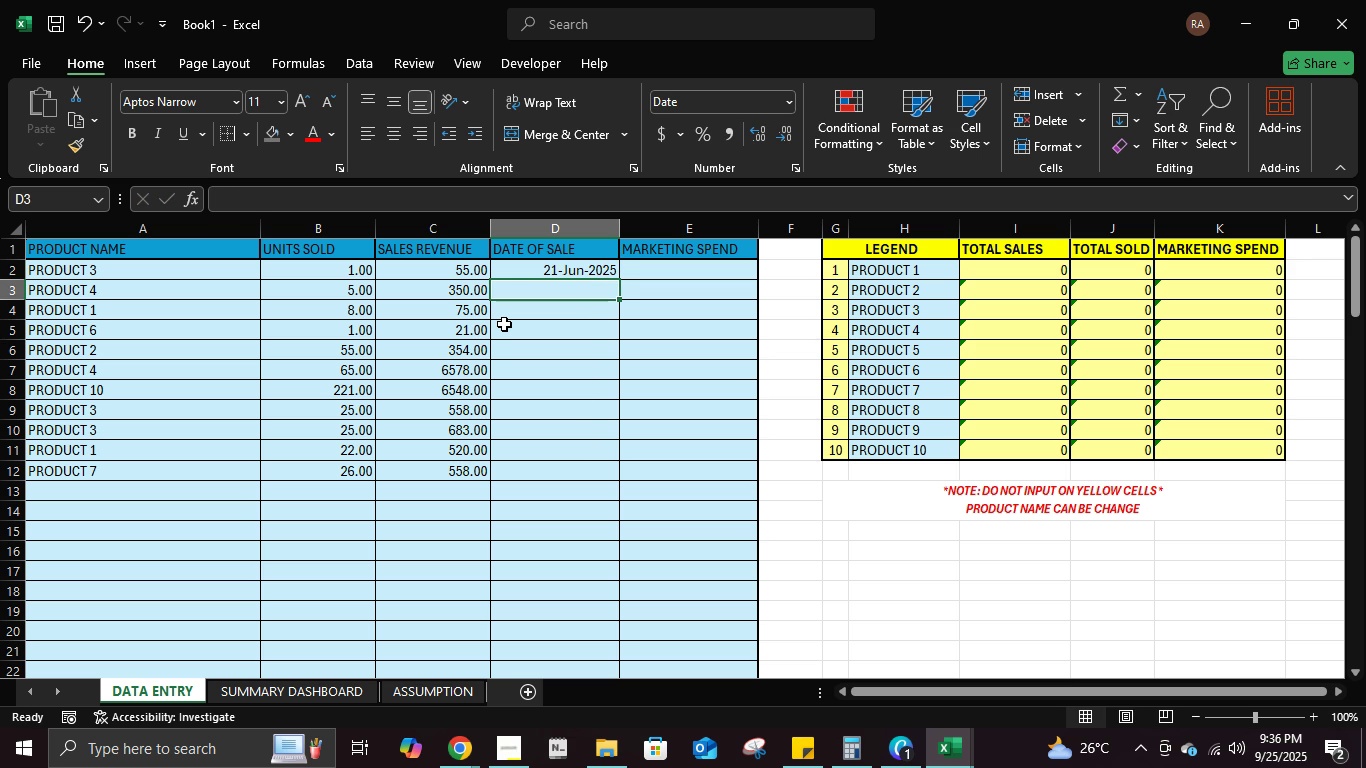 
key(Numpad0)
 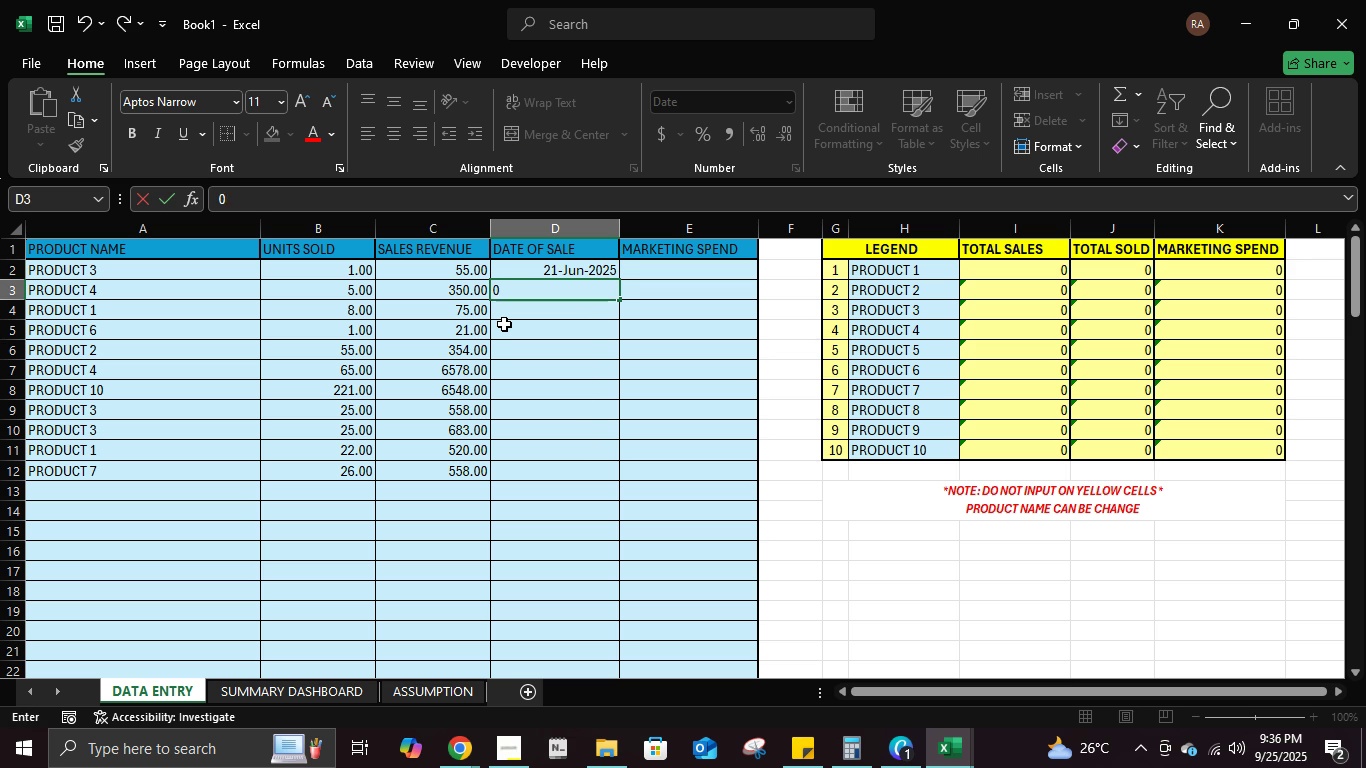 
key(Numpad6)
 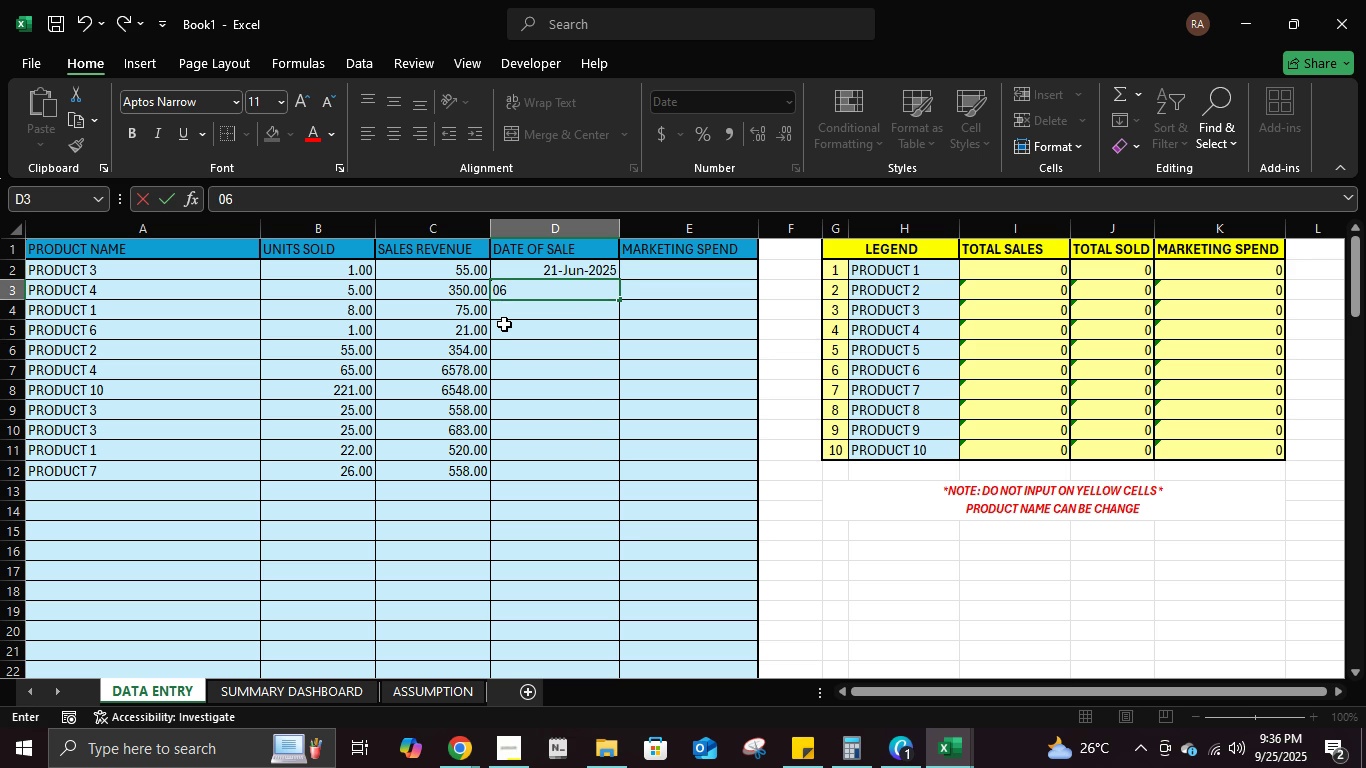 
key(NumpadDivide)
 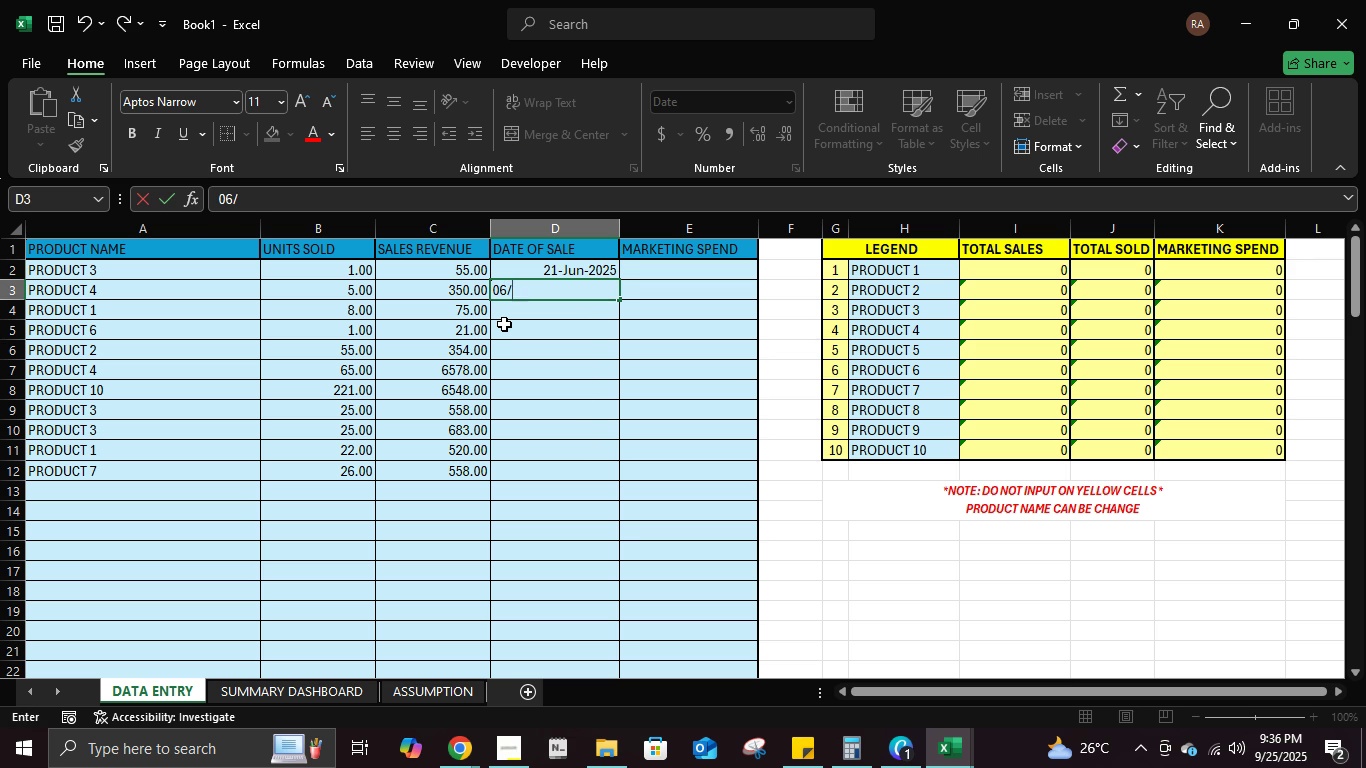 
key(Numpad2)
 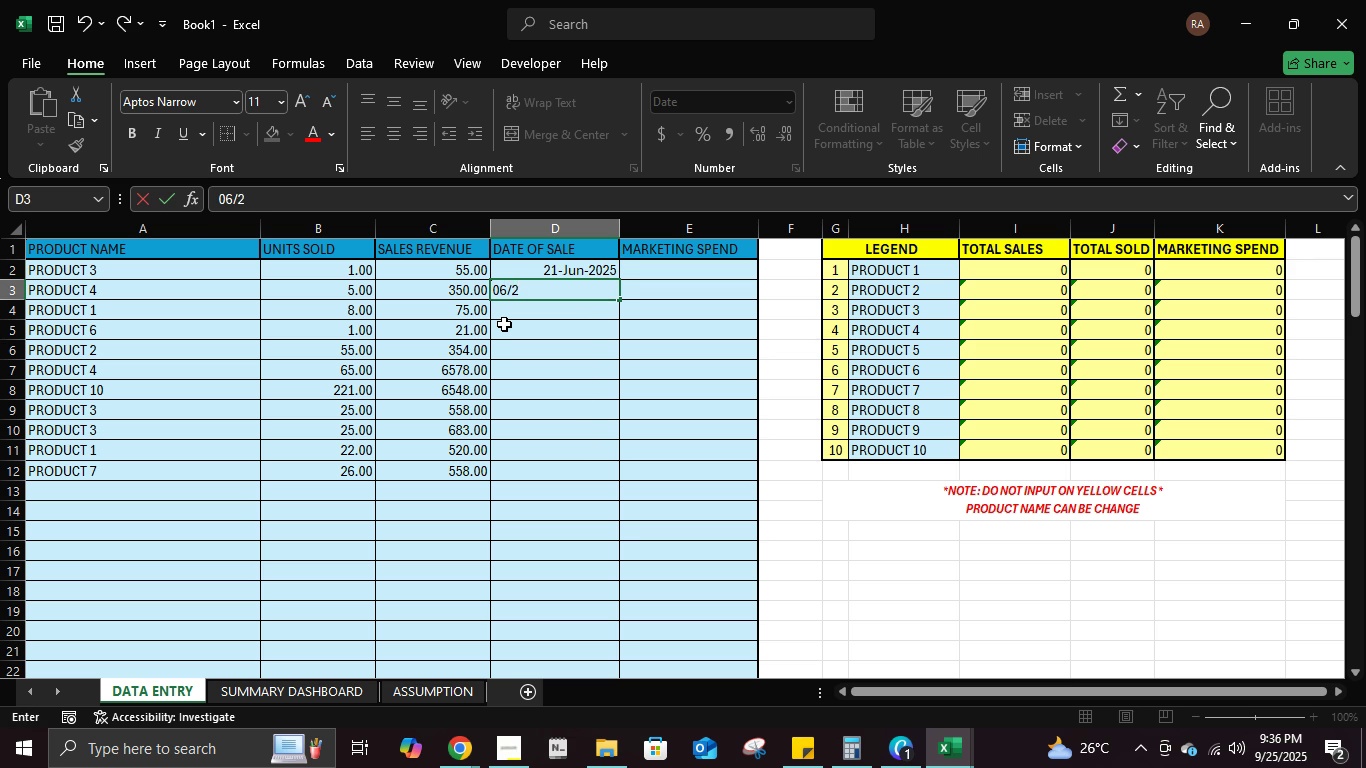 
key(Numpad5)
 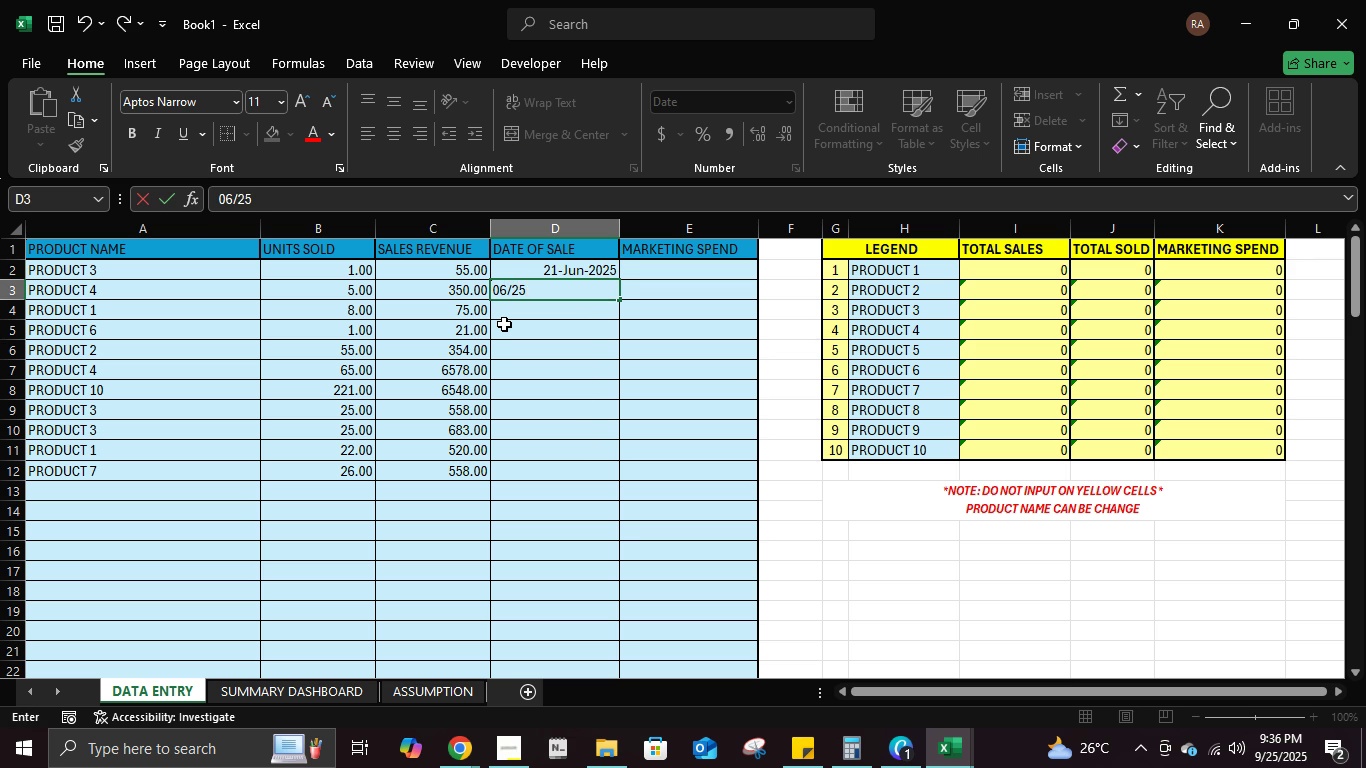 
key(NumpadDivide)
 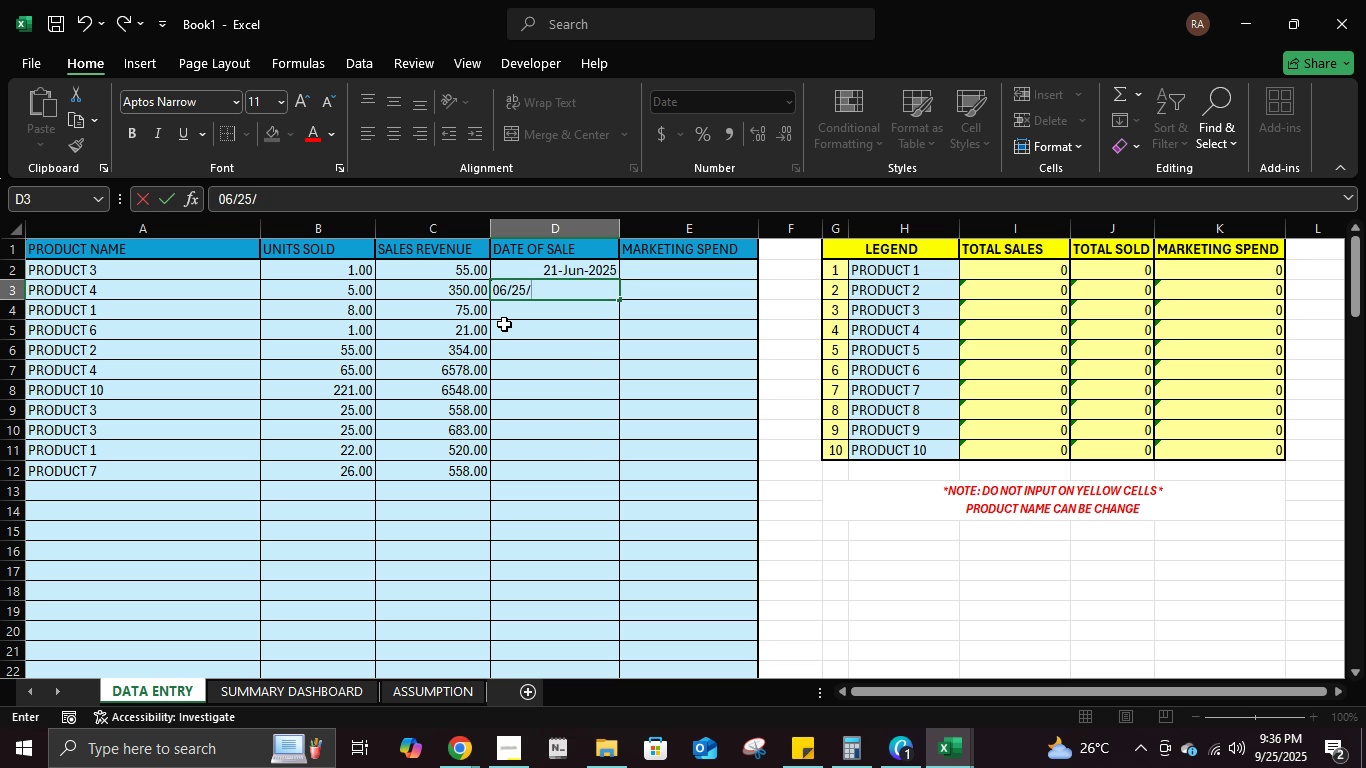 
key(Numpad2)
 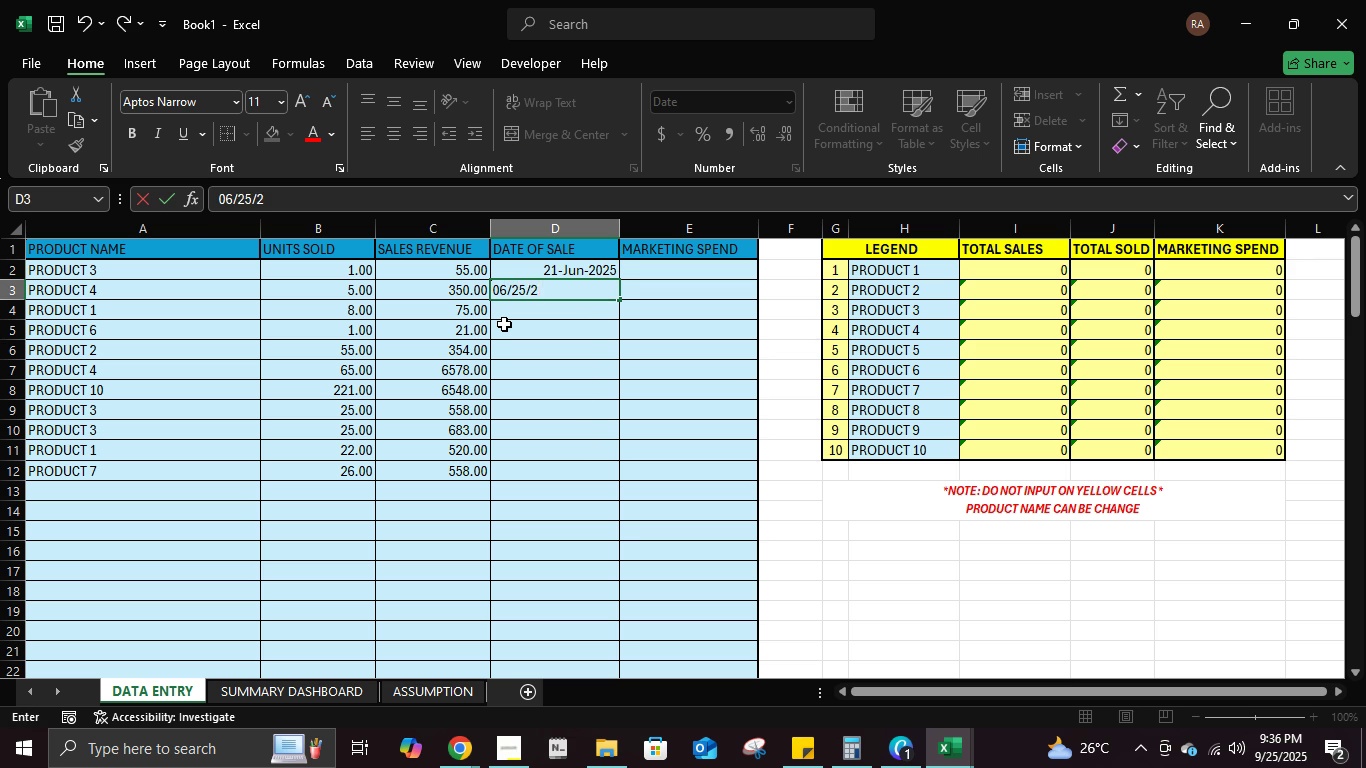 
key(Numpad5)
 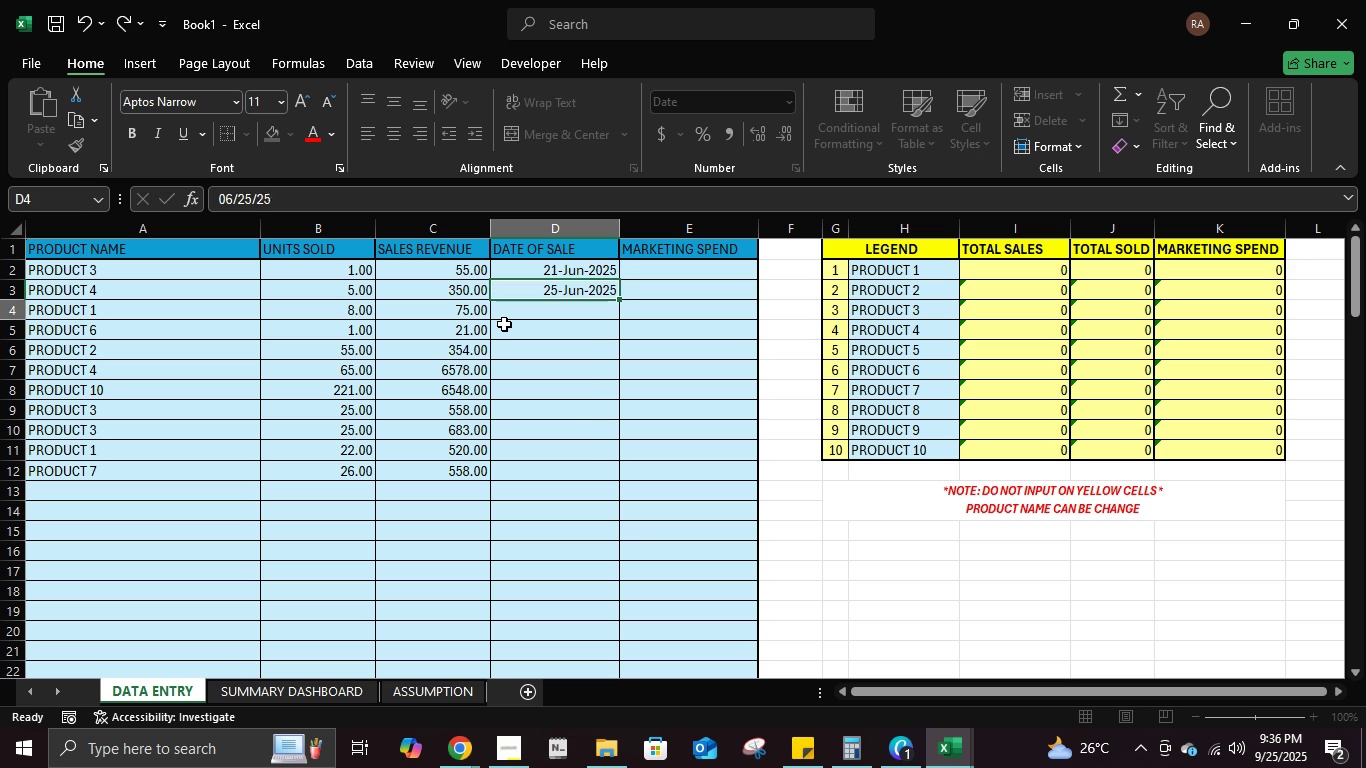 
key(NumpadEnter)
 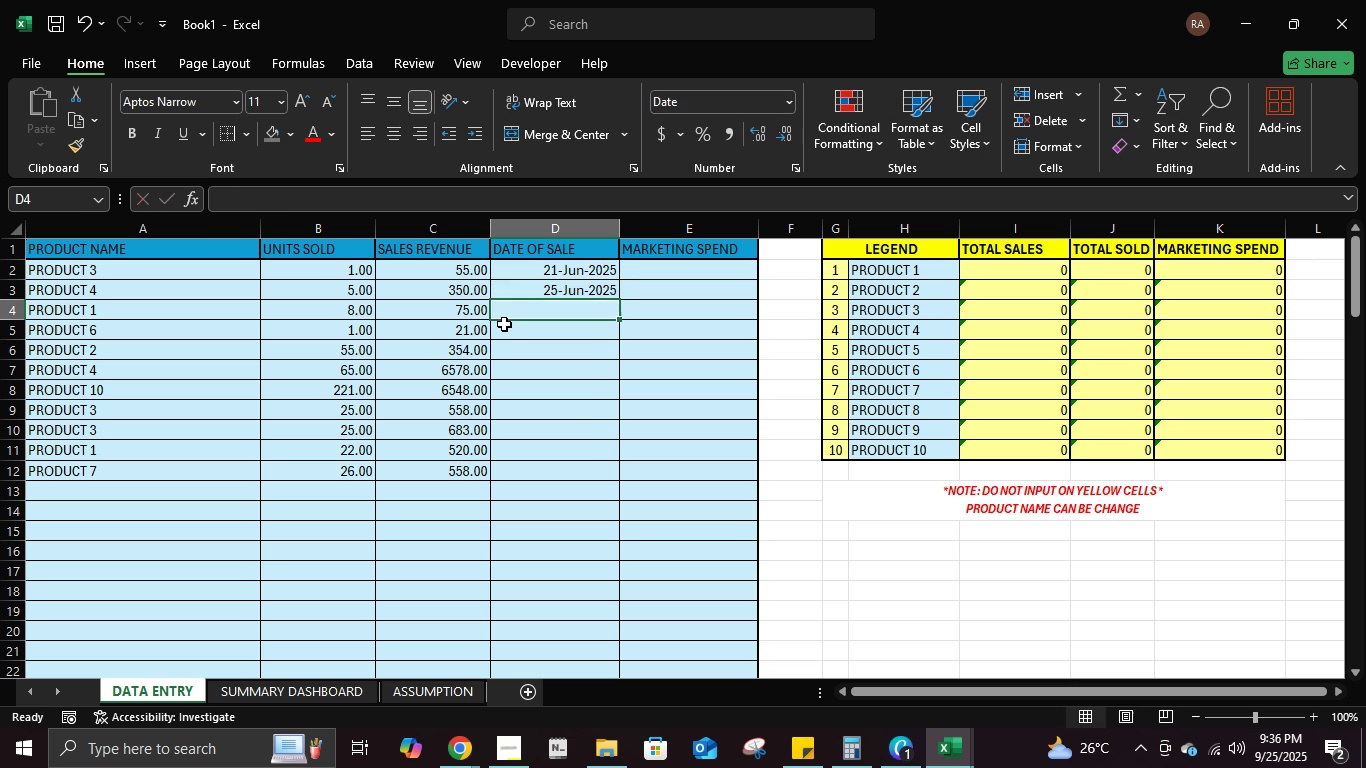 
key(Numpad0)
 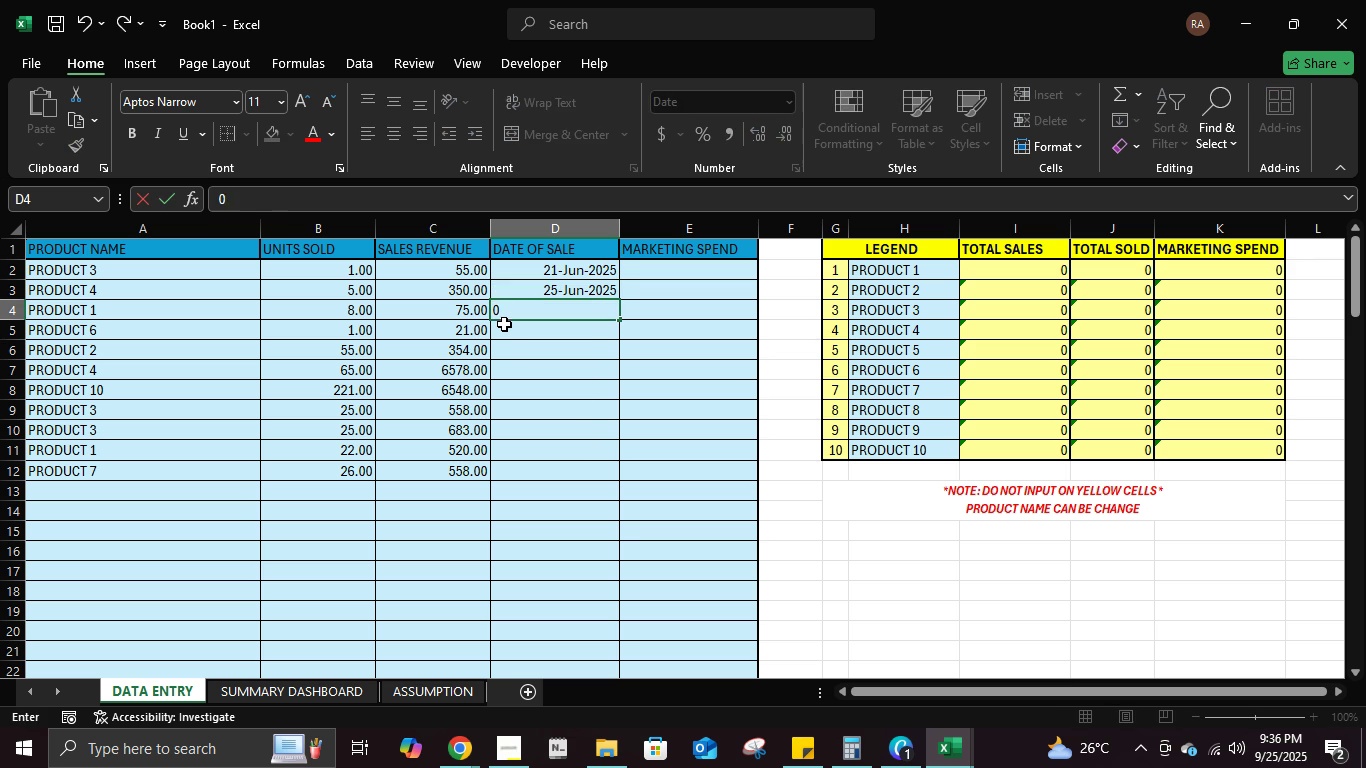 
key(Numpad6)
 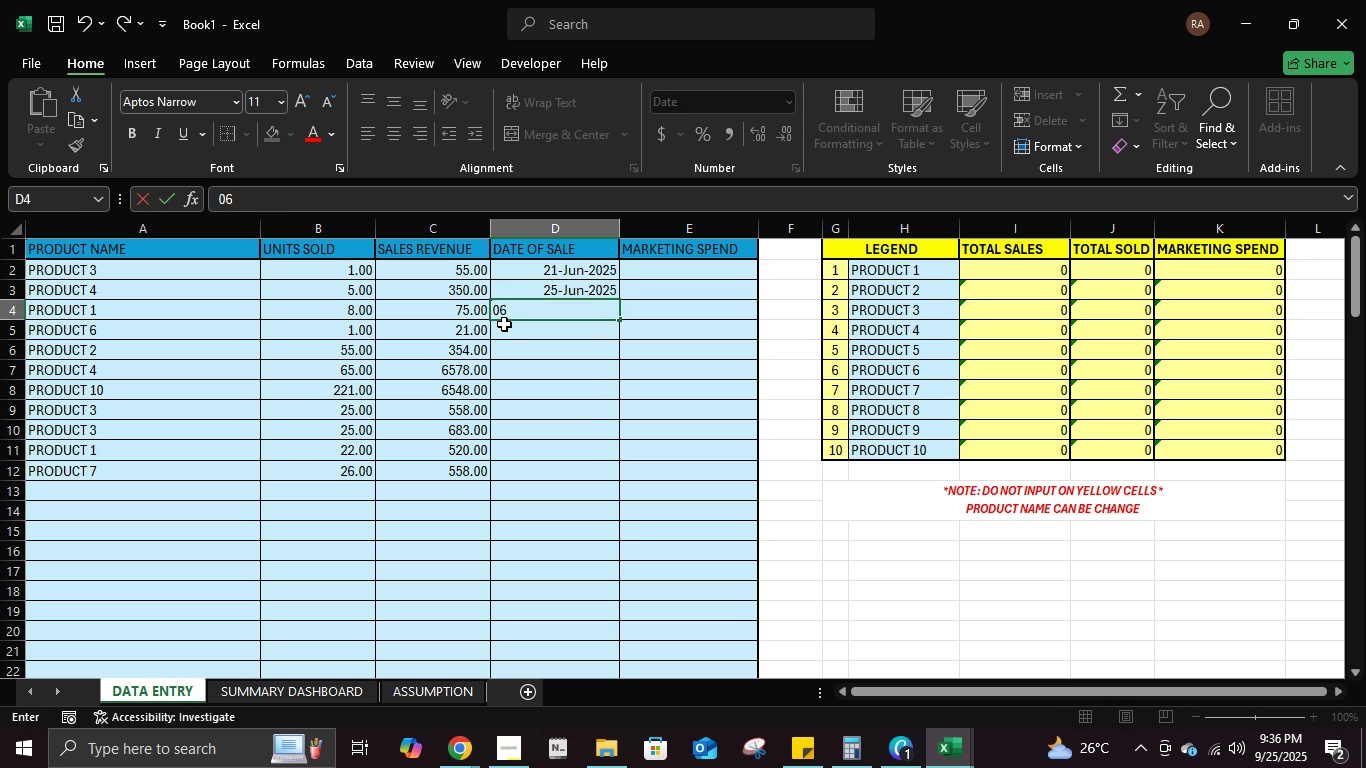 
key(NumpadDivide)
 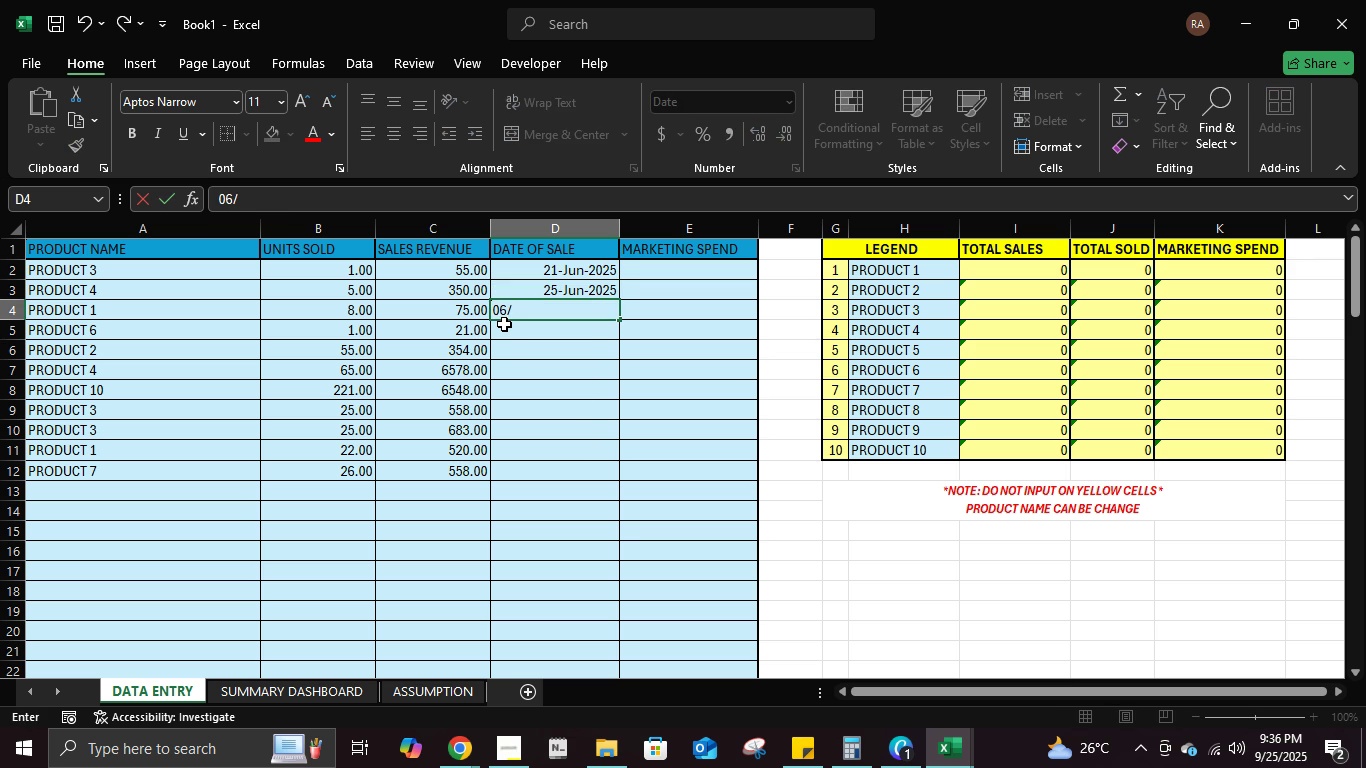 
key(Numpad2)
 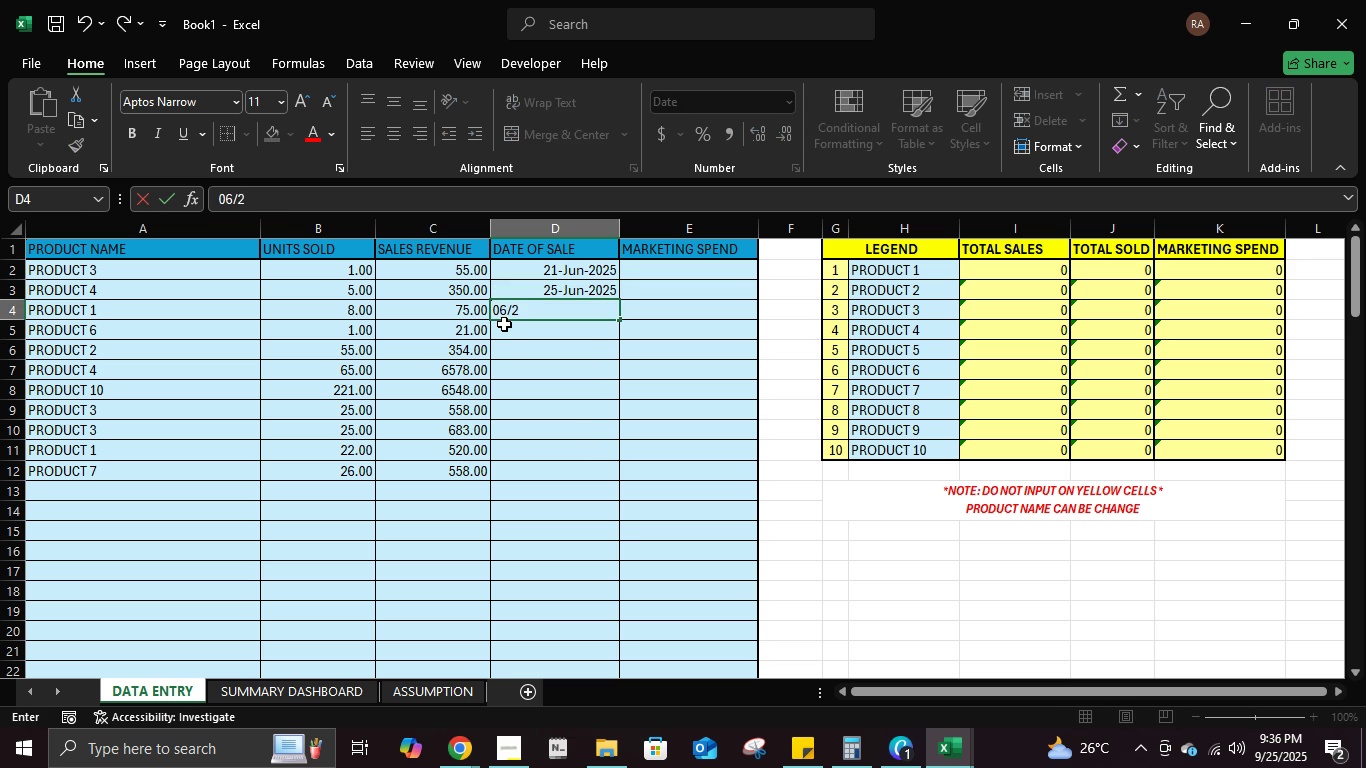 
key(Numpad5)
 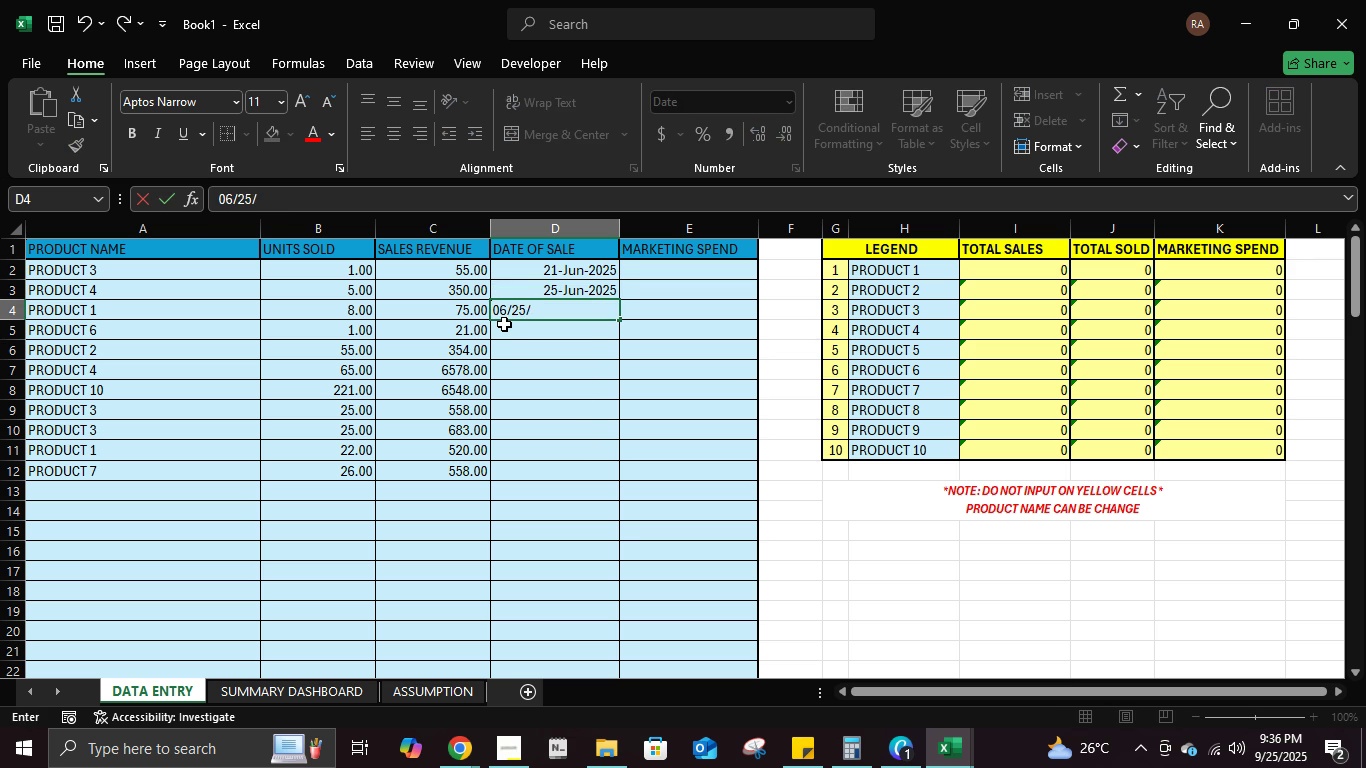 
key(NumpadDivide)
 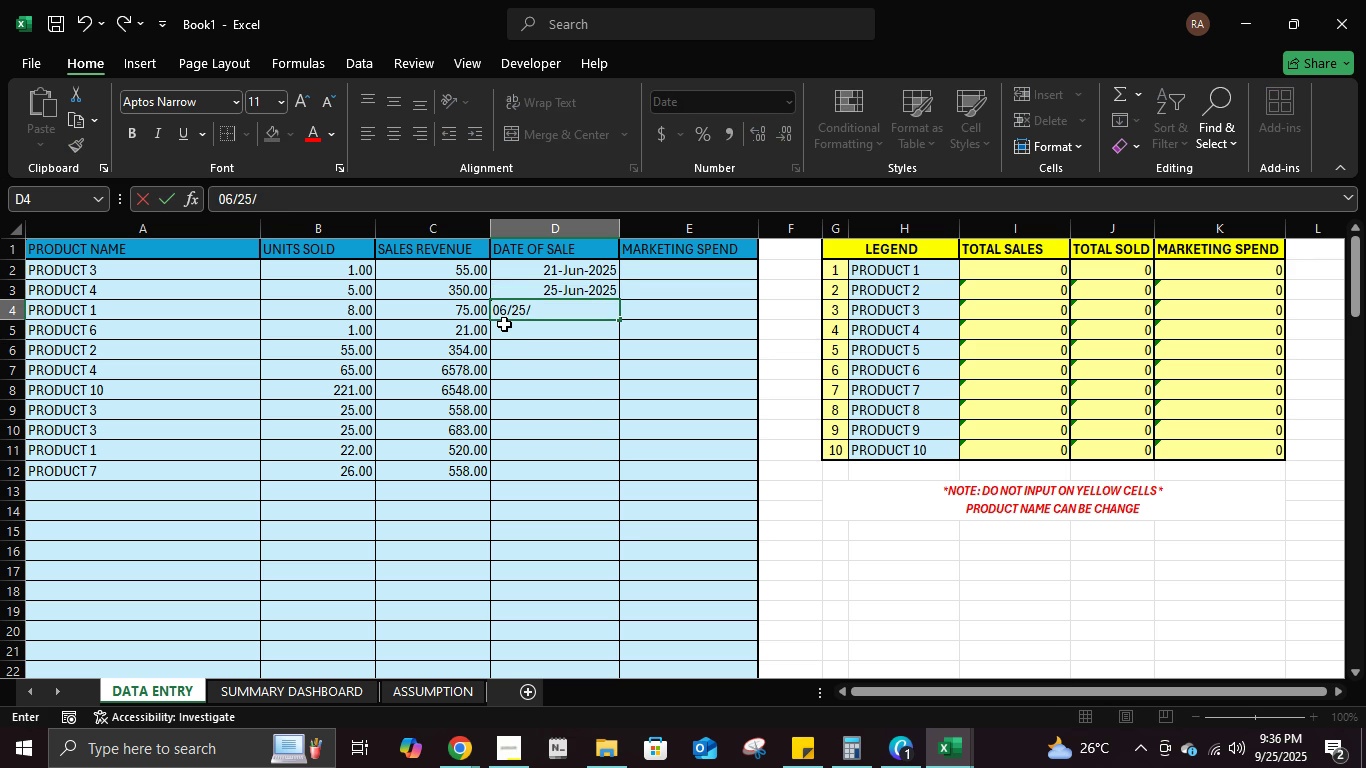 
key(Numpad2)
 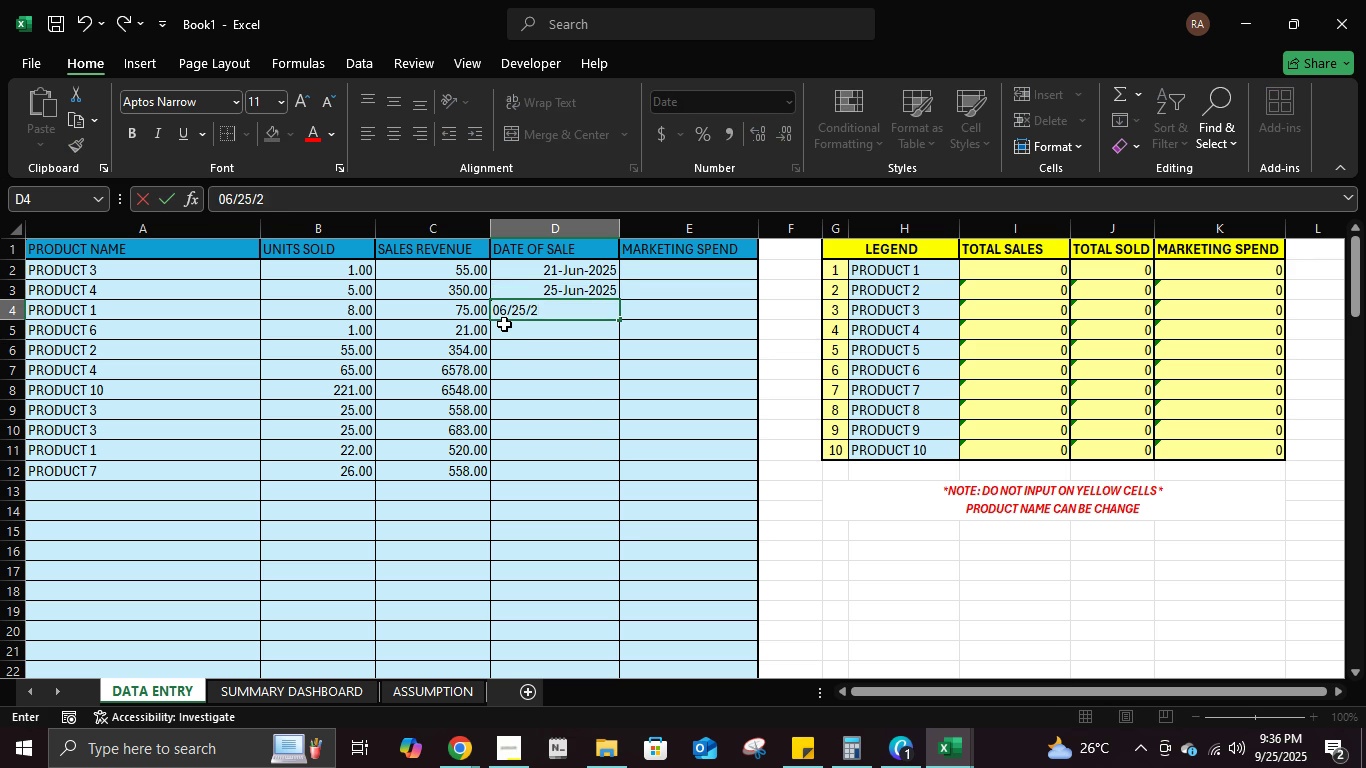 
key(Numpad5)
 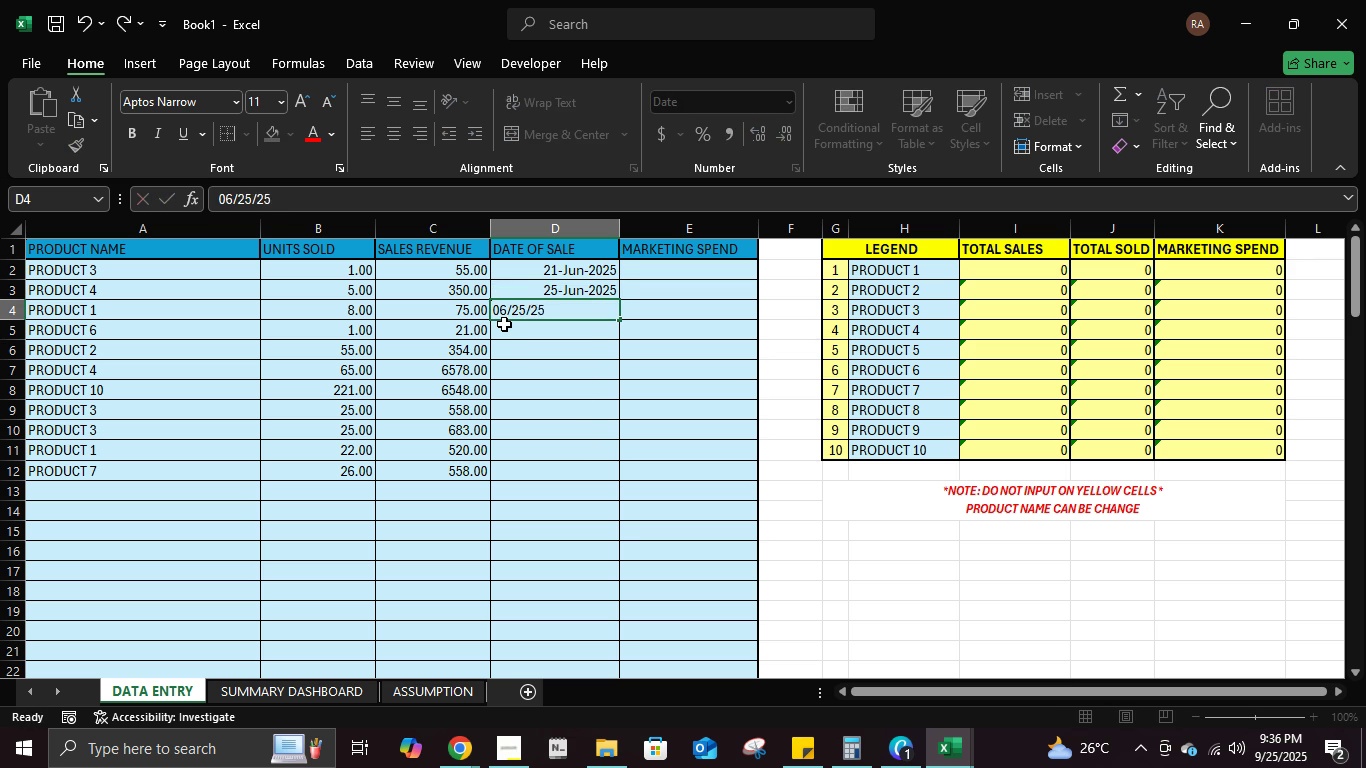 
key(NumpadEnter)
 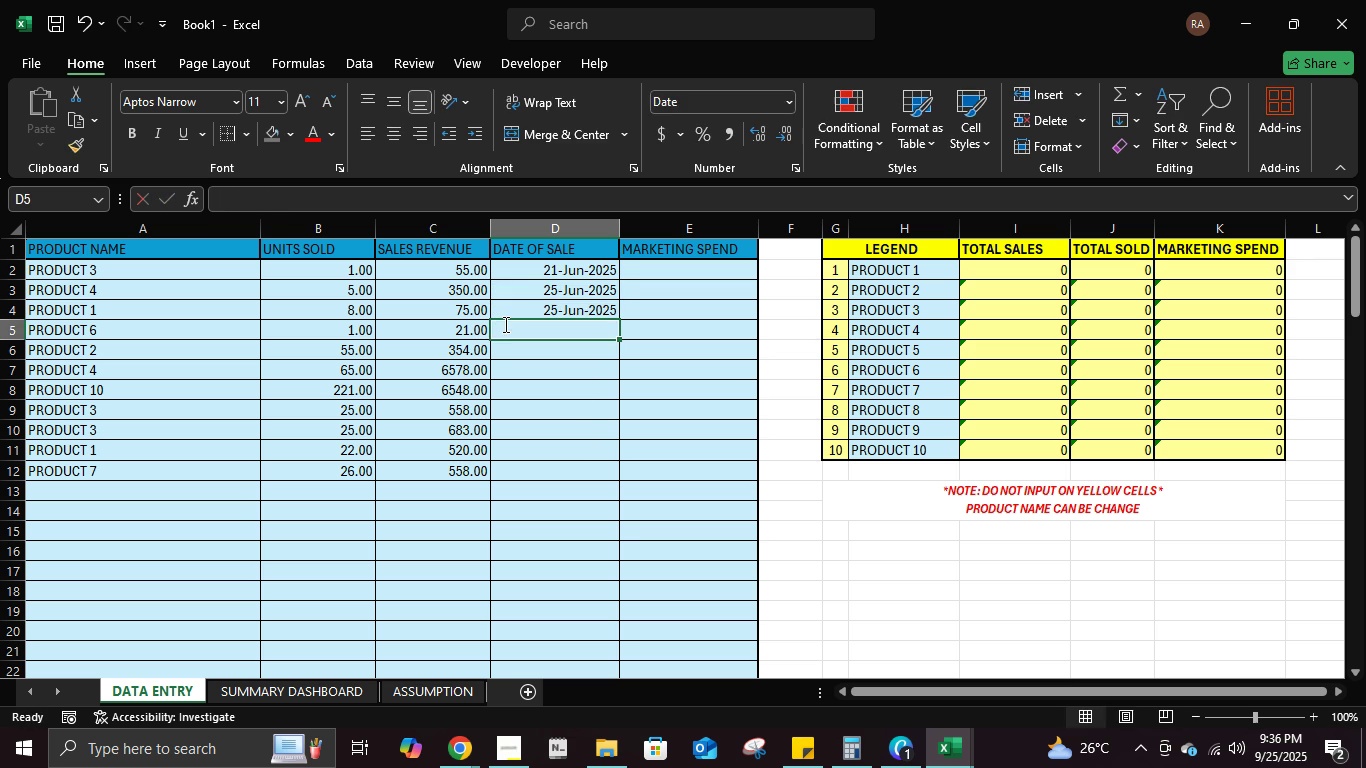 
key(Numpad0)
 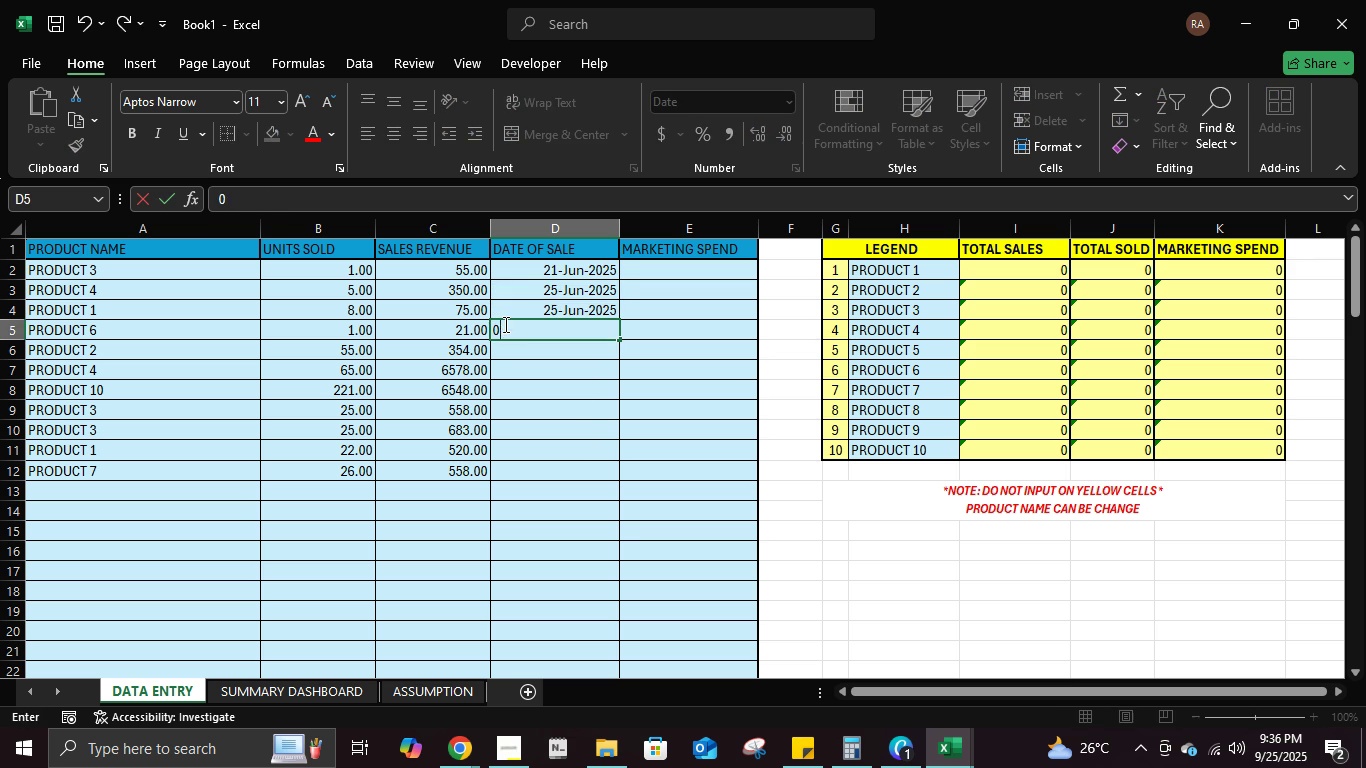 
key(Numpad6)
 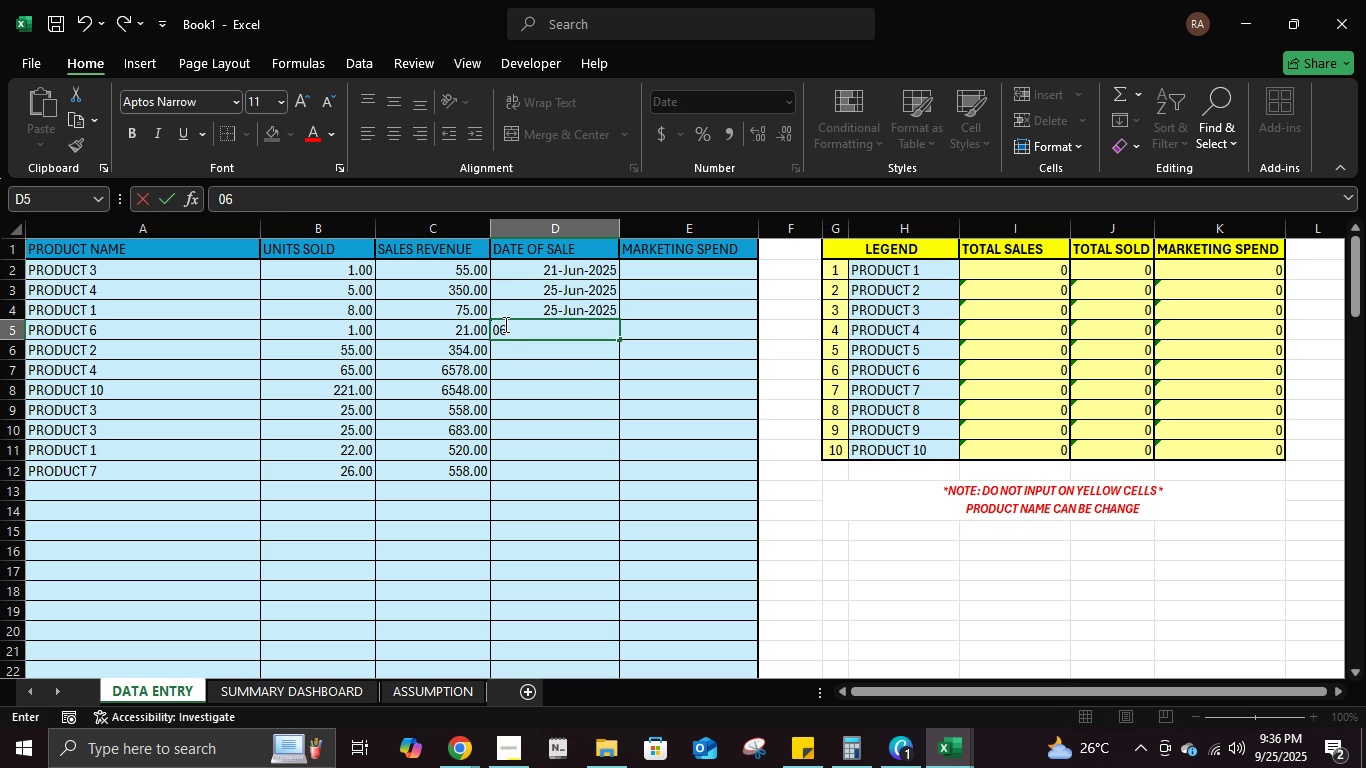 
key(NumpadDivide)
 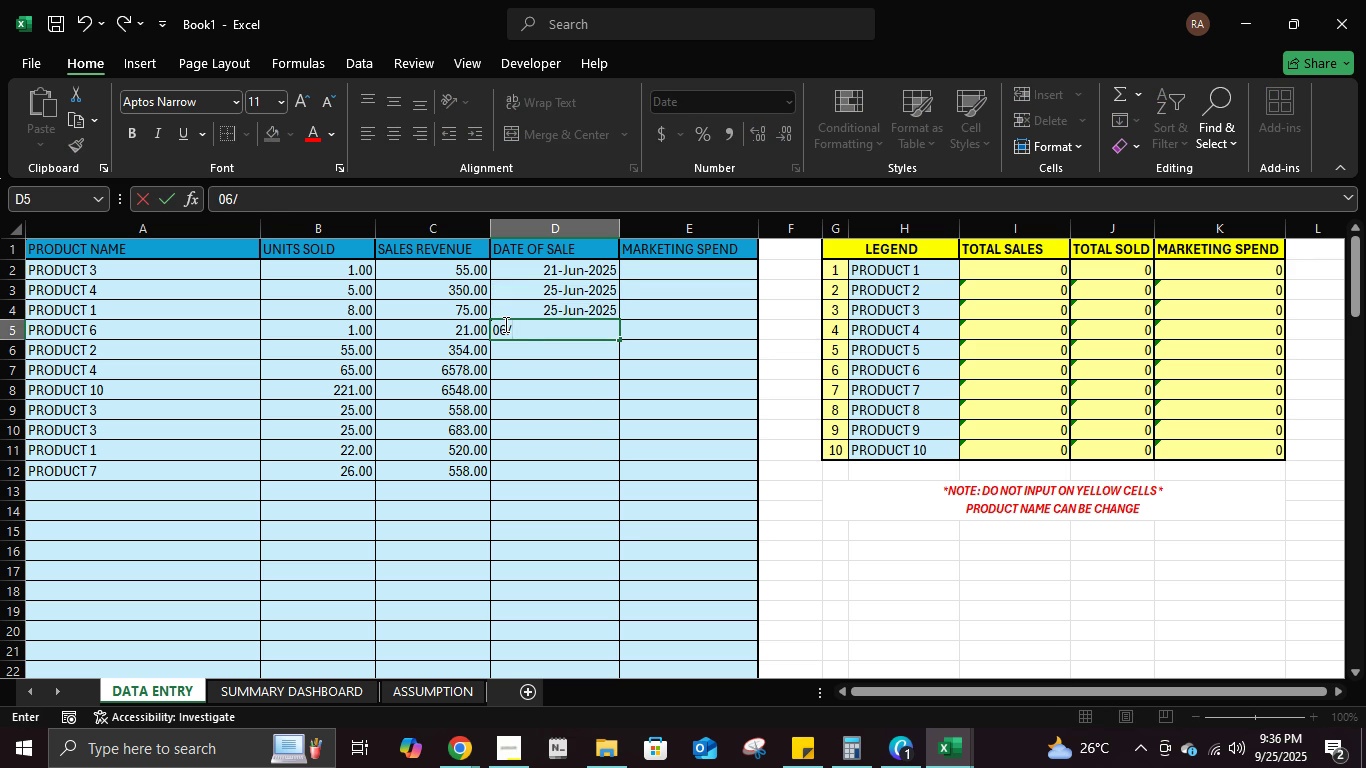 
key(Numpad2)
 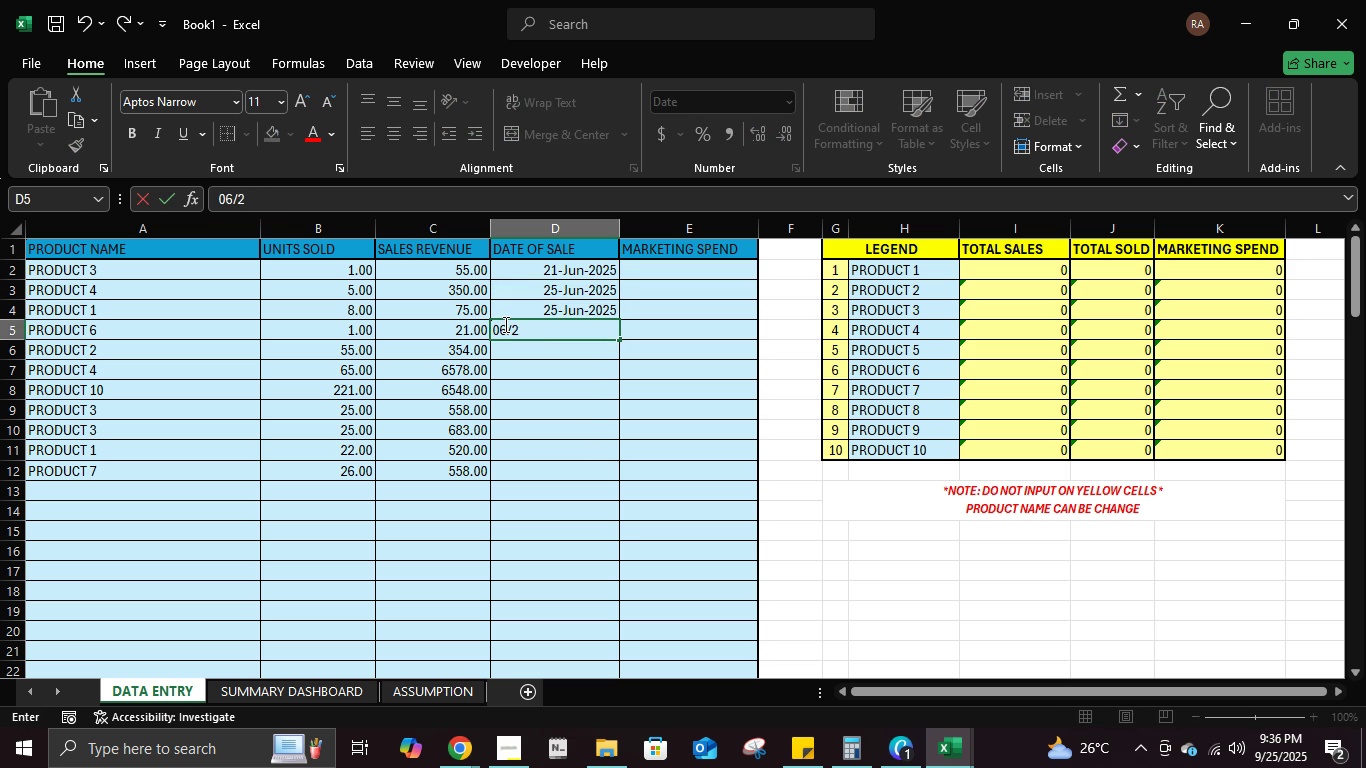 
key(Numpad1)
 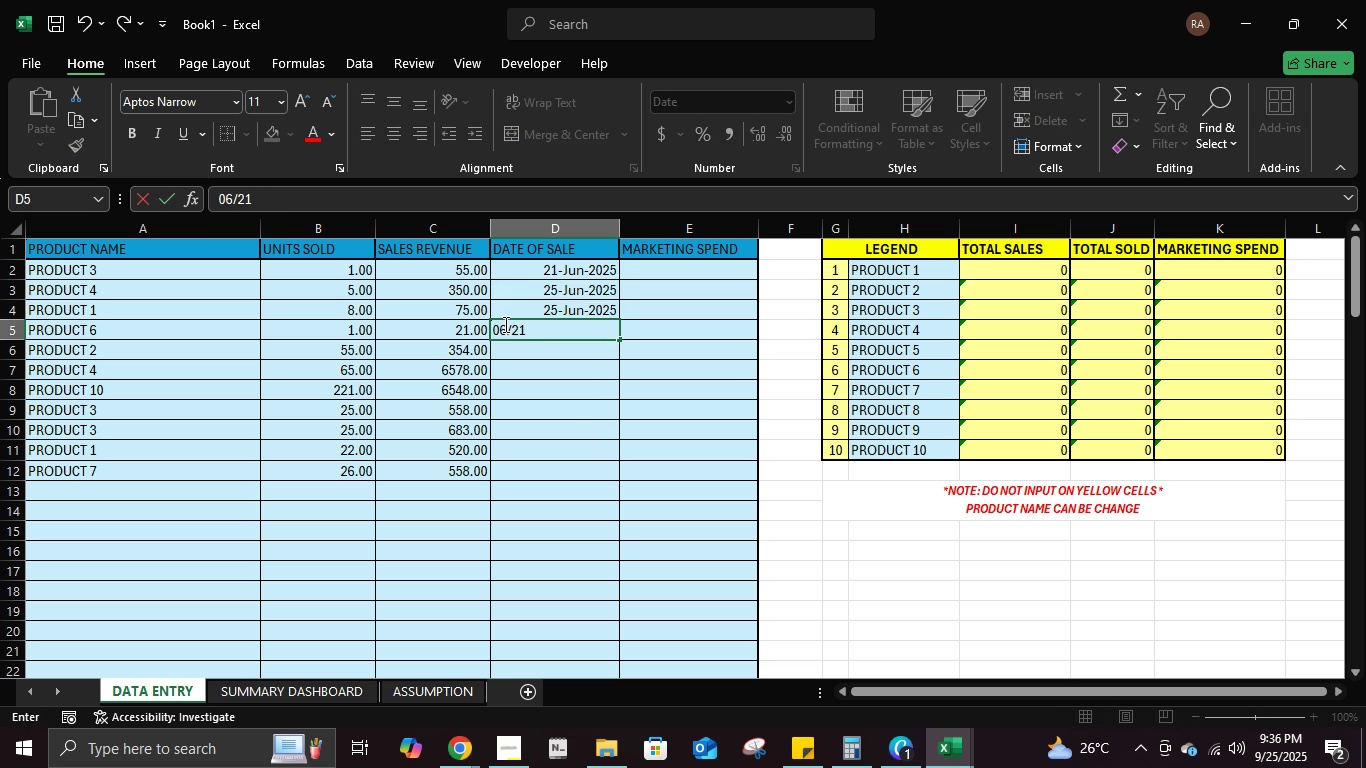 
key(NumpadDivide)
 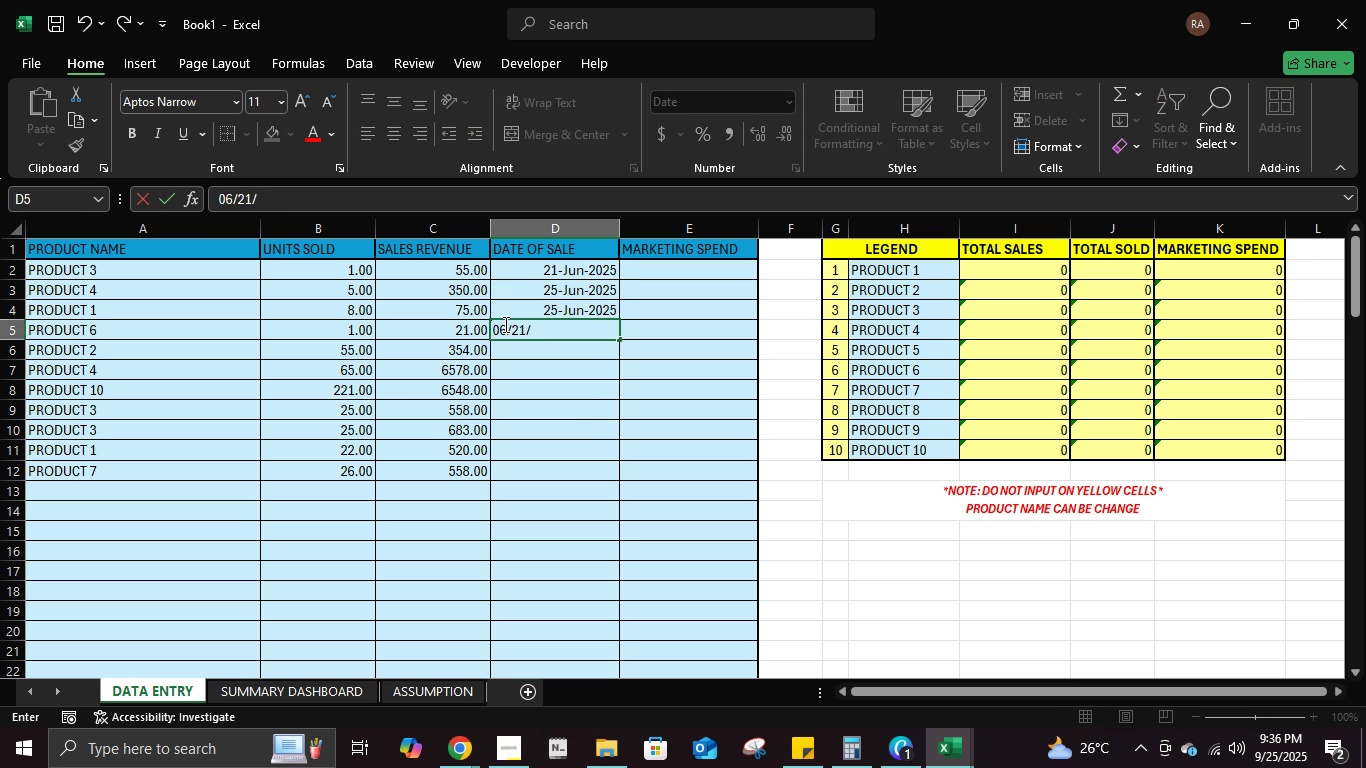 
key(Numpad2)
 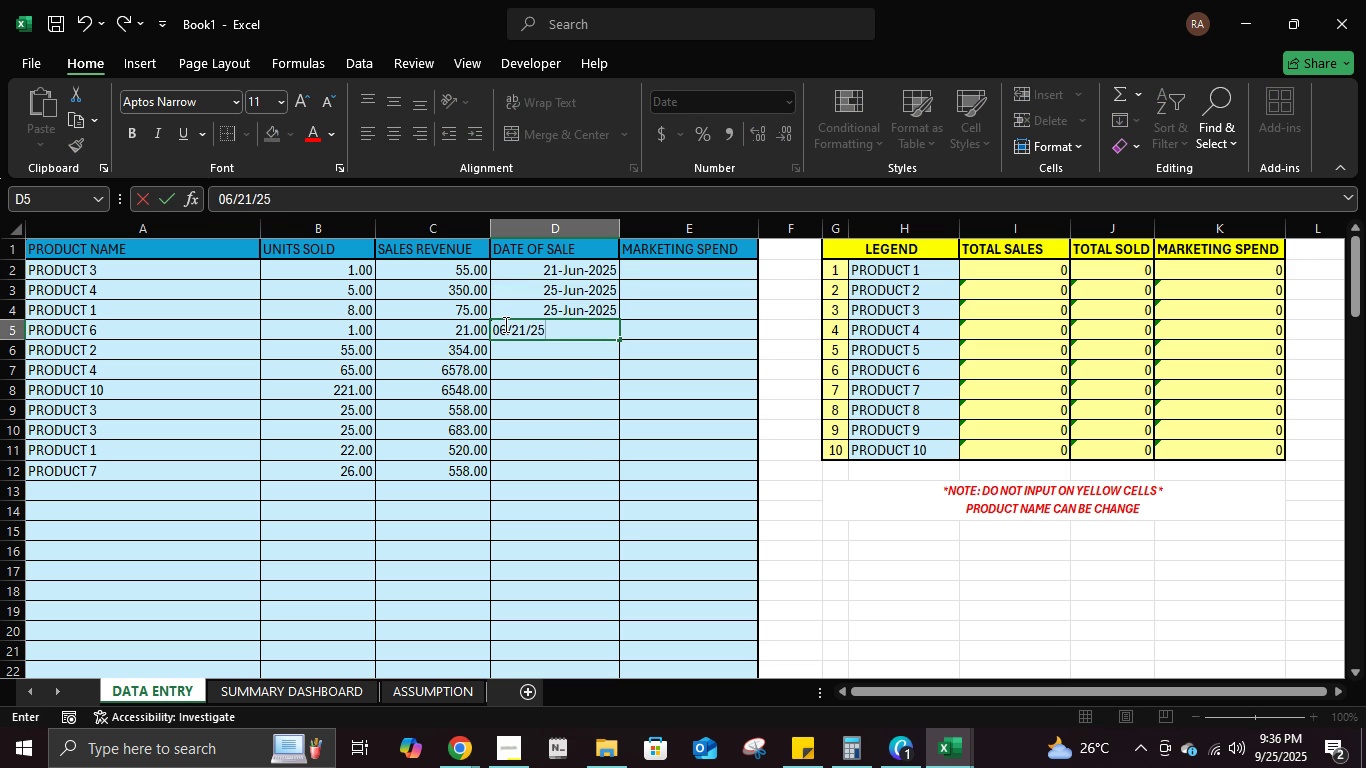 
key(Numpad5)
 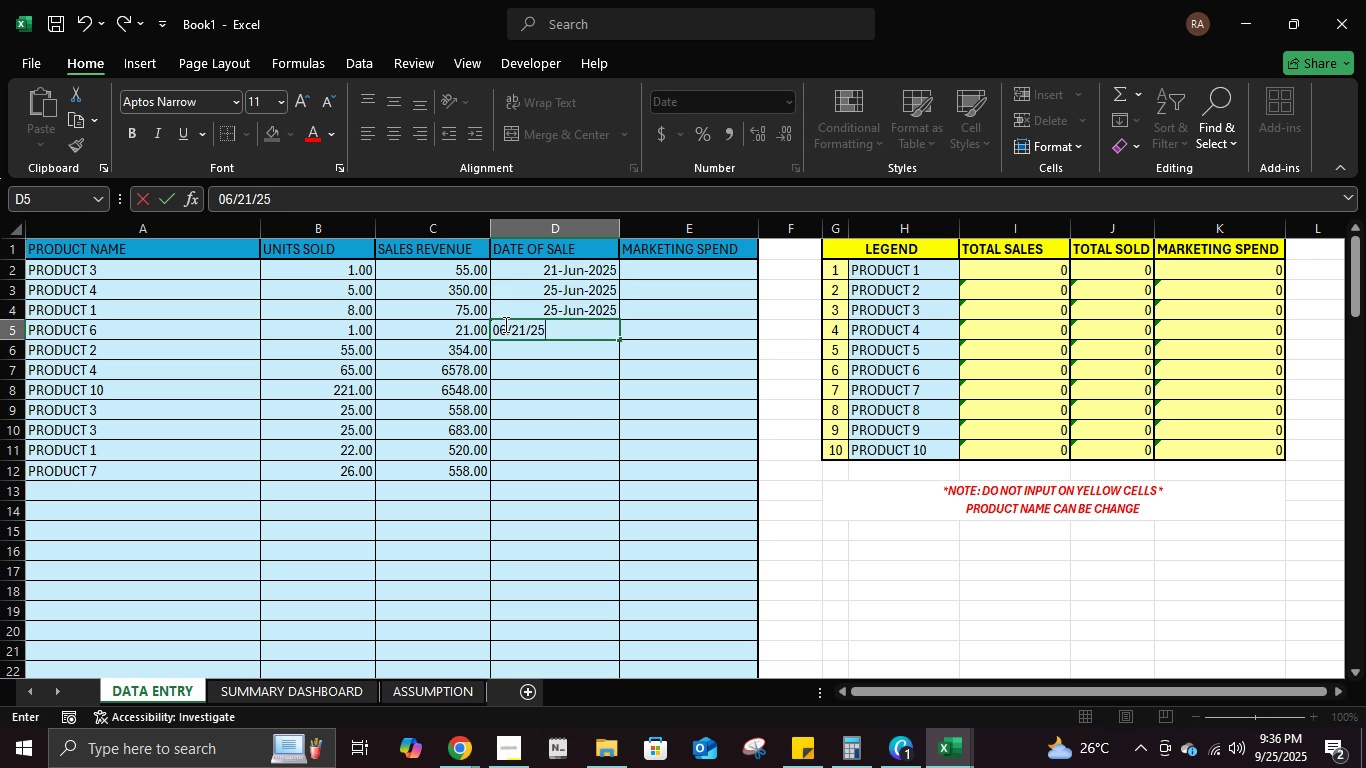 
key(NumpadEnter)
 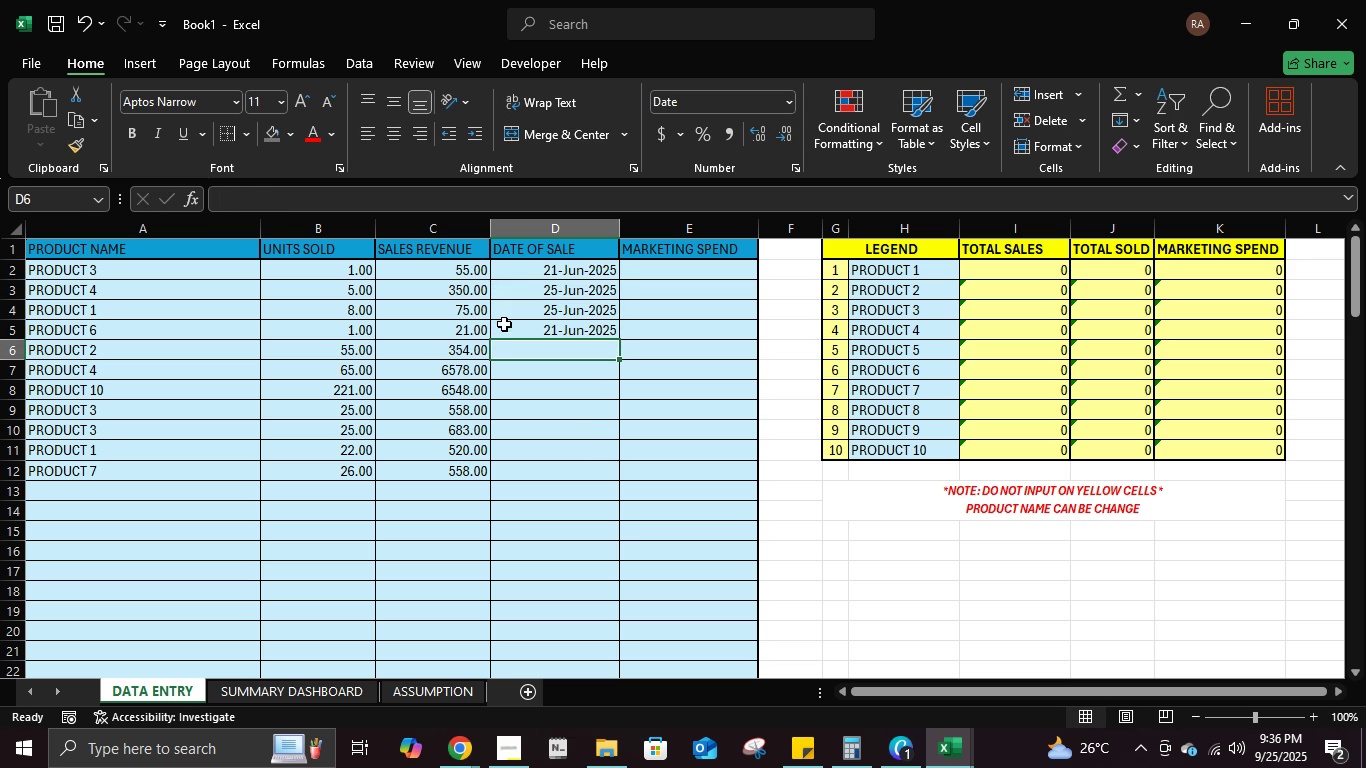 
key(NumpadDivide)
 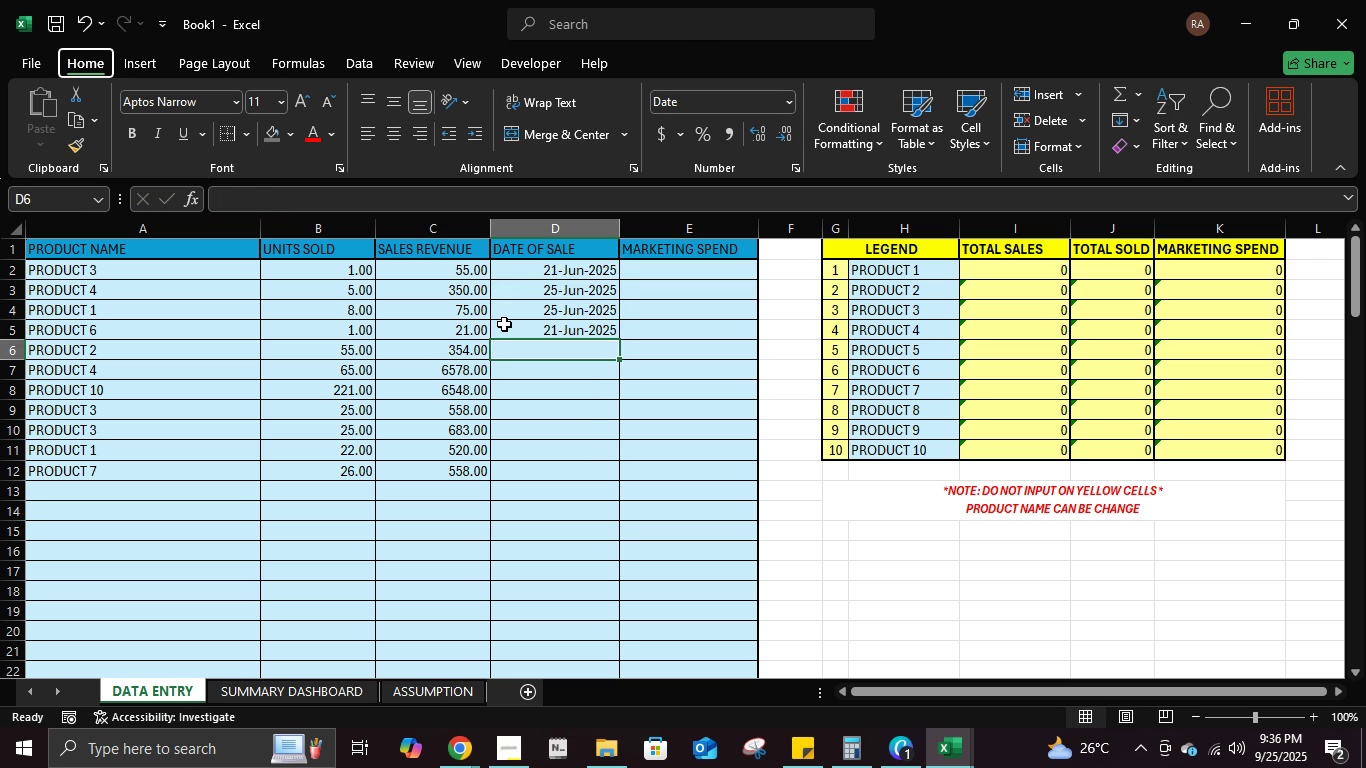 
key(Numpad0)
 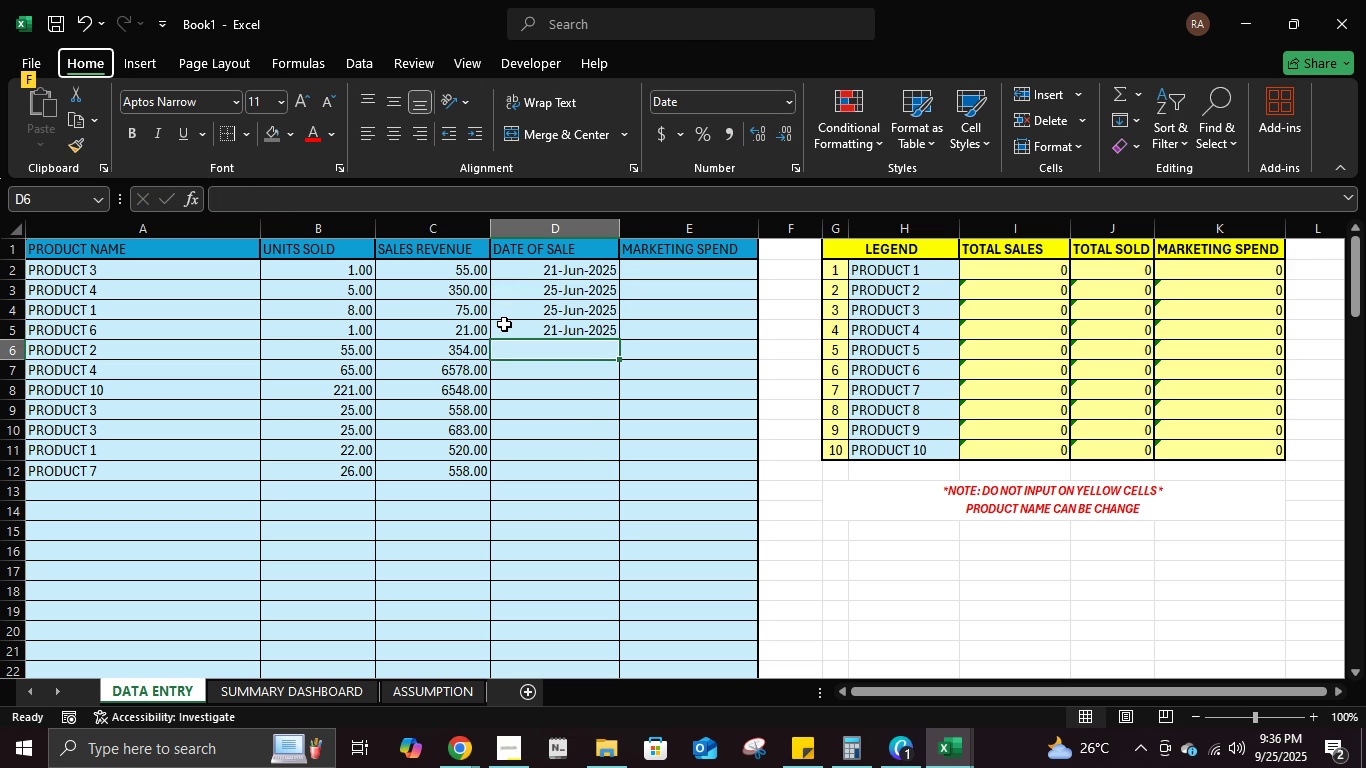 
key(Numpad6)
 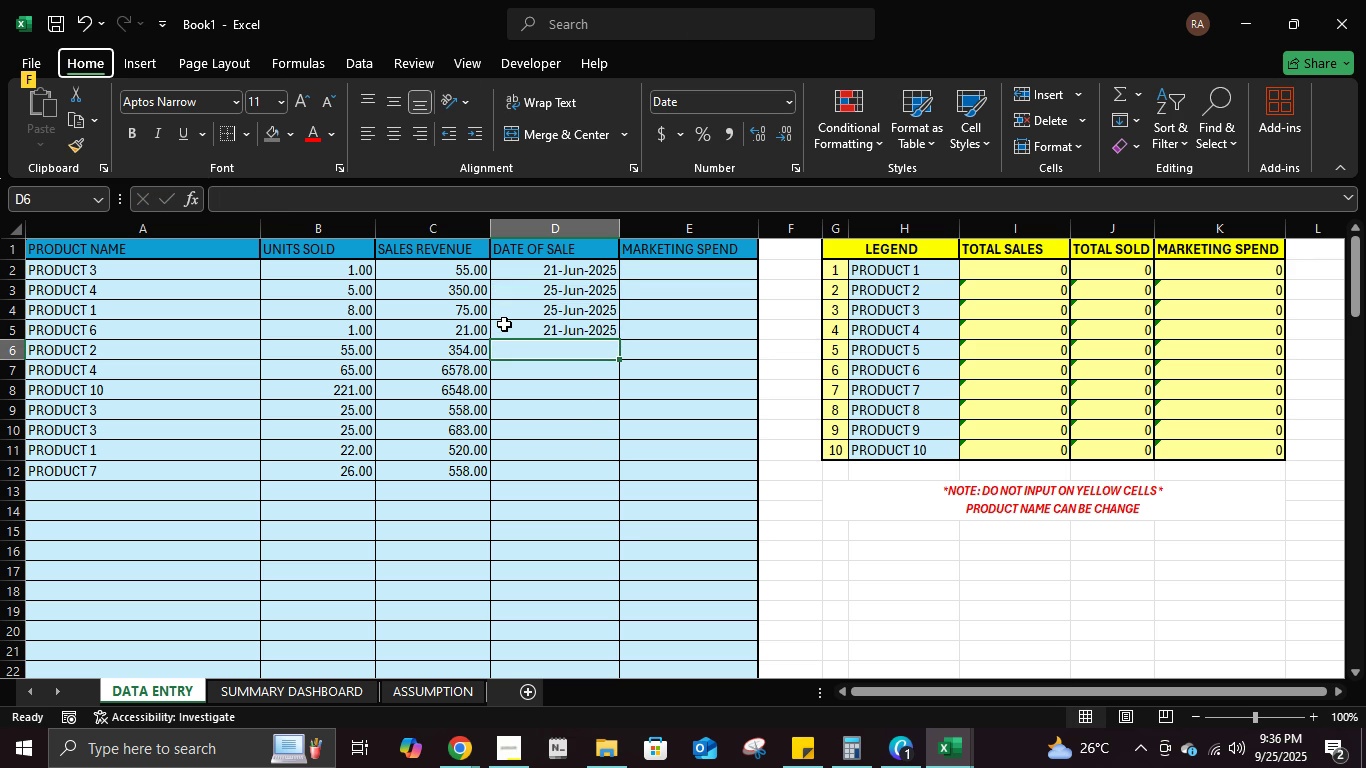 
key(Numpad0)
 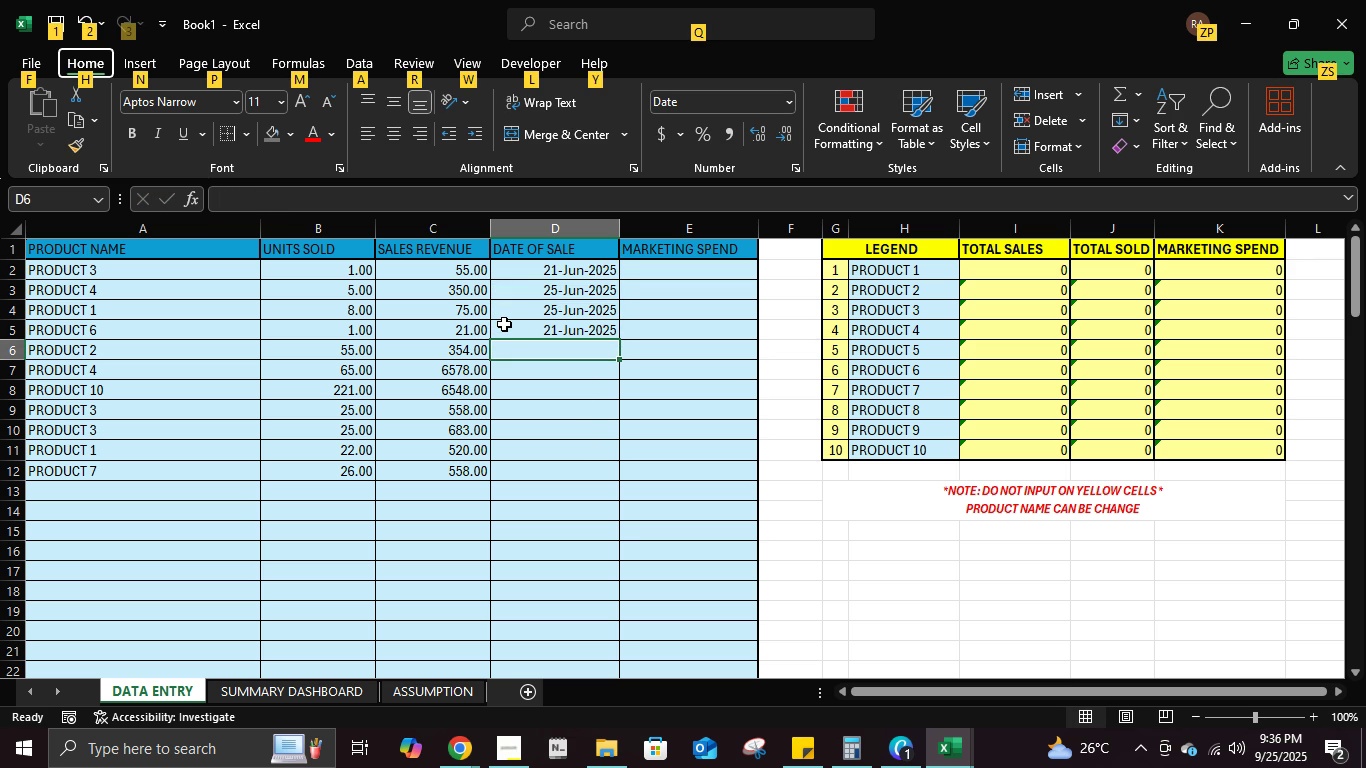 
key(Numpad6)
 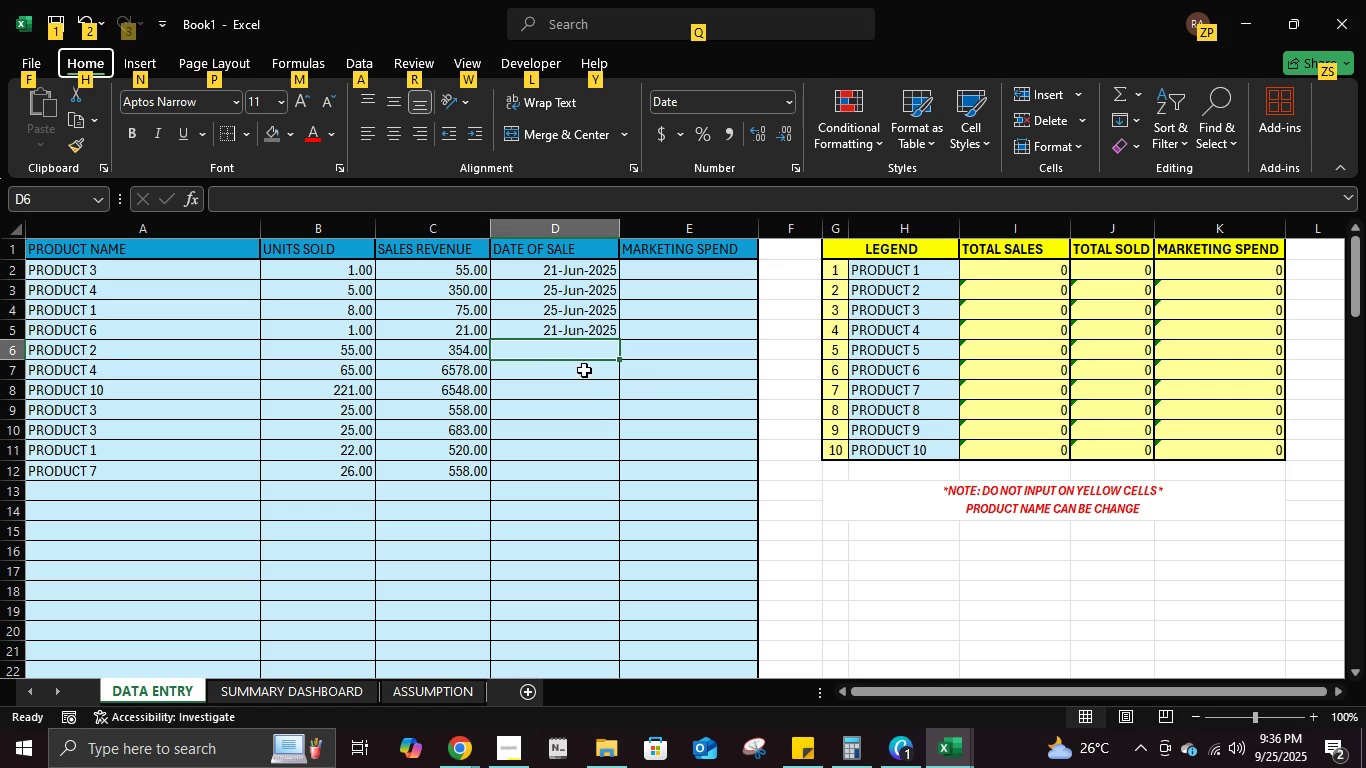 
left_click([559, 345])
 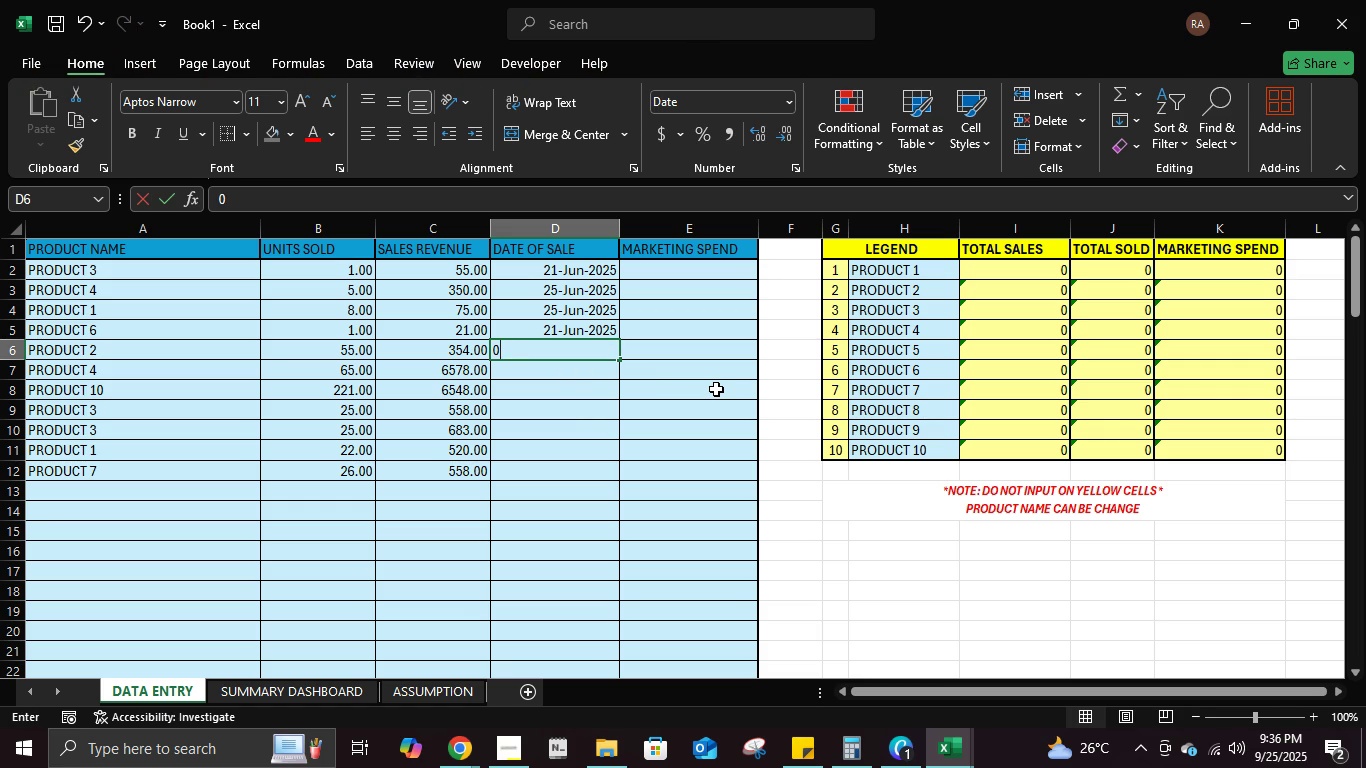 
key(Numpad0)
 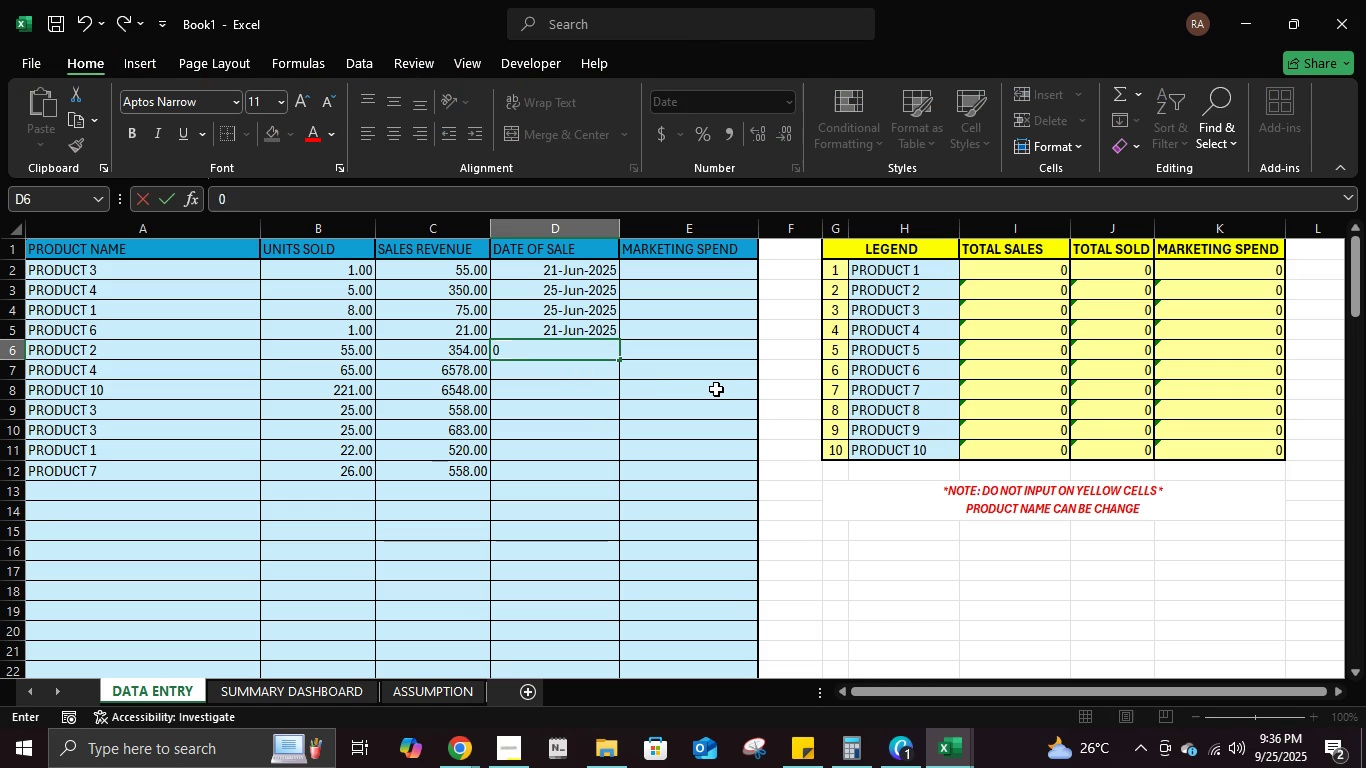 
key(Numpad6)
 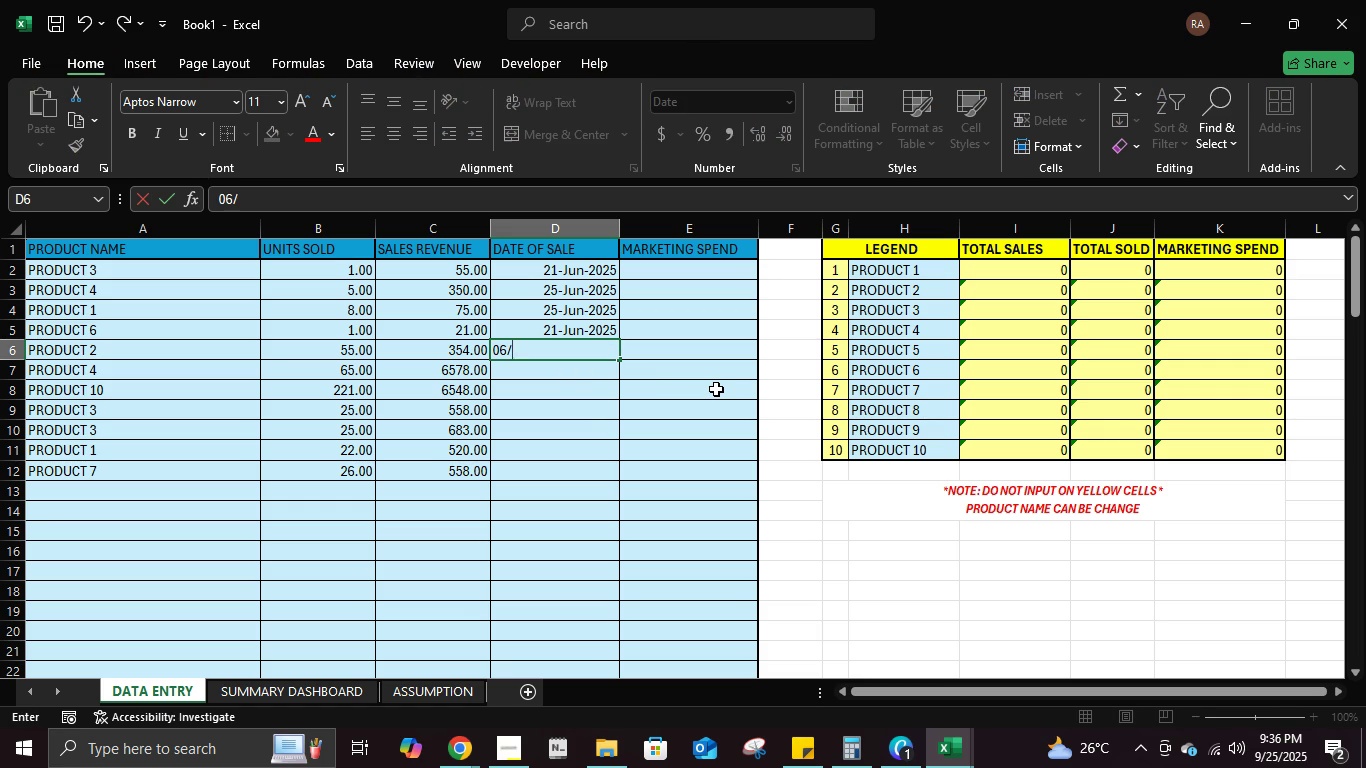 
key(NumpadDivide)
 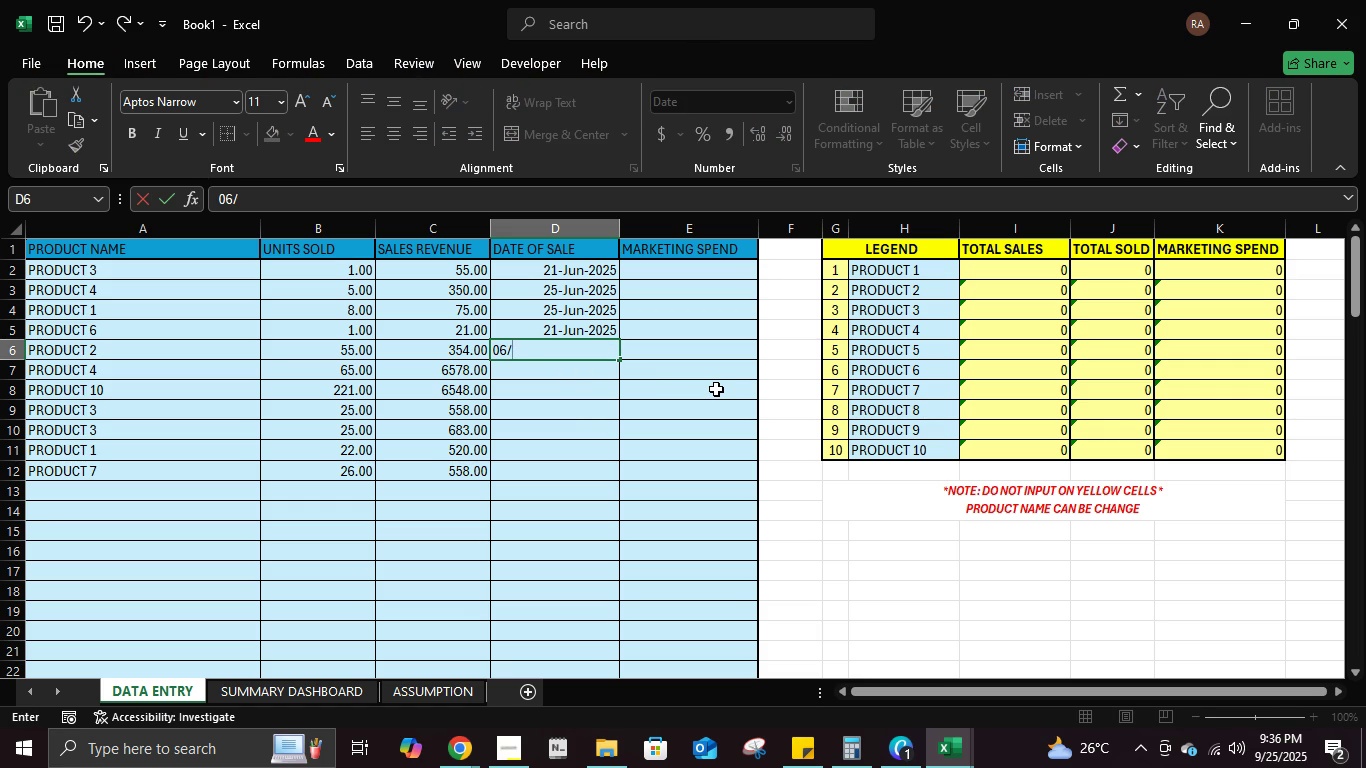 
key(Numpad2)
 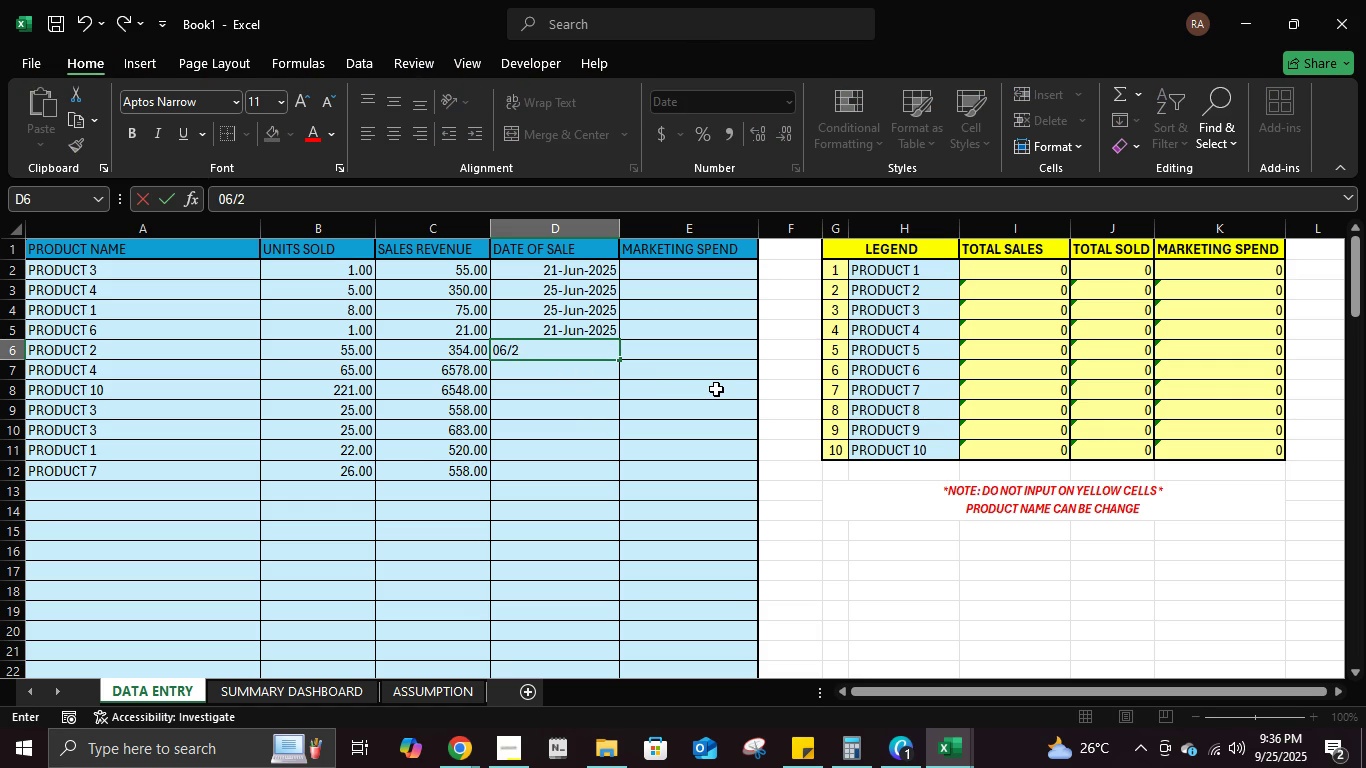 
key(Numpad1)
 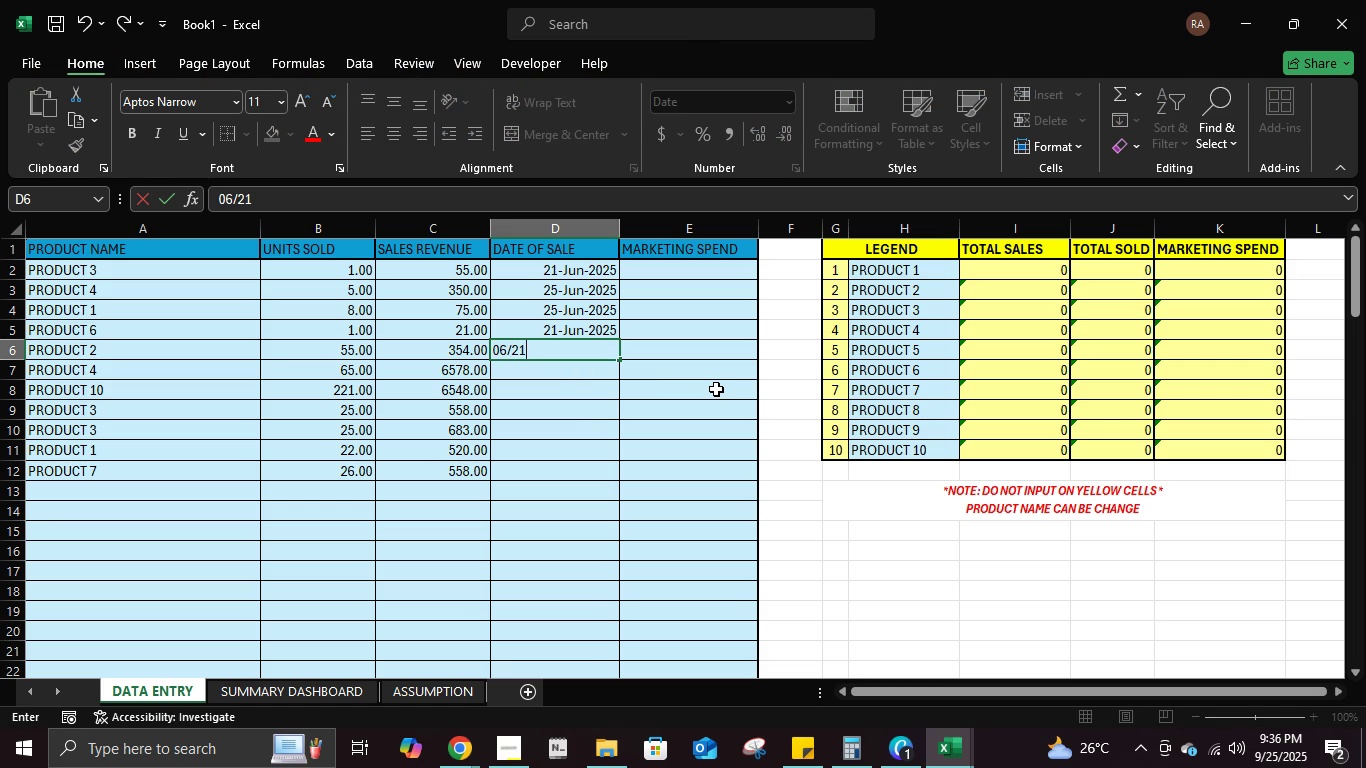 
key(NumpadDivide)
 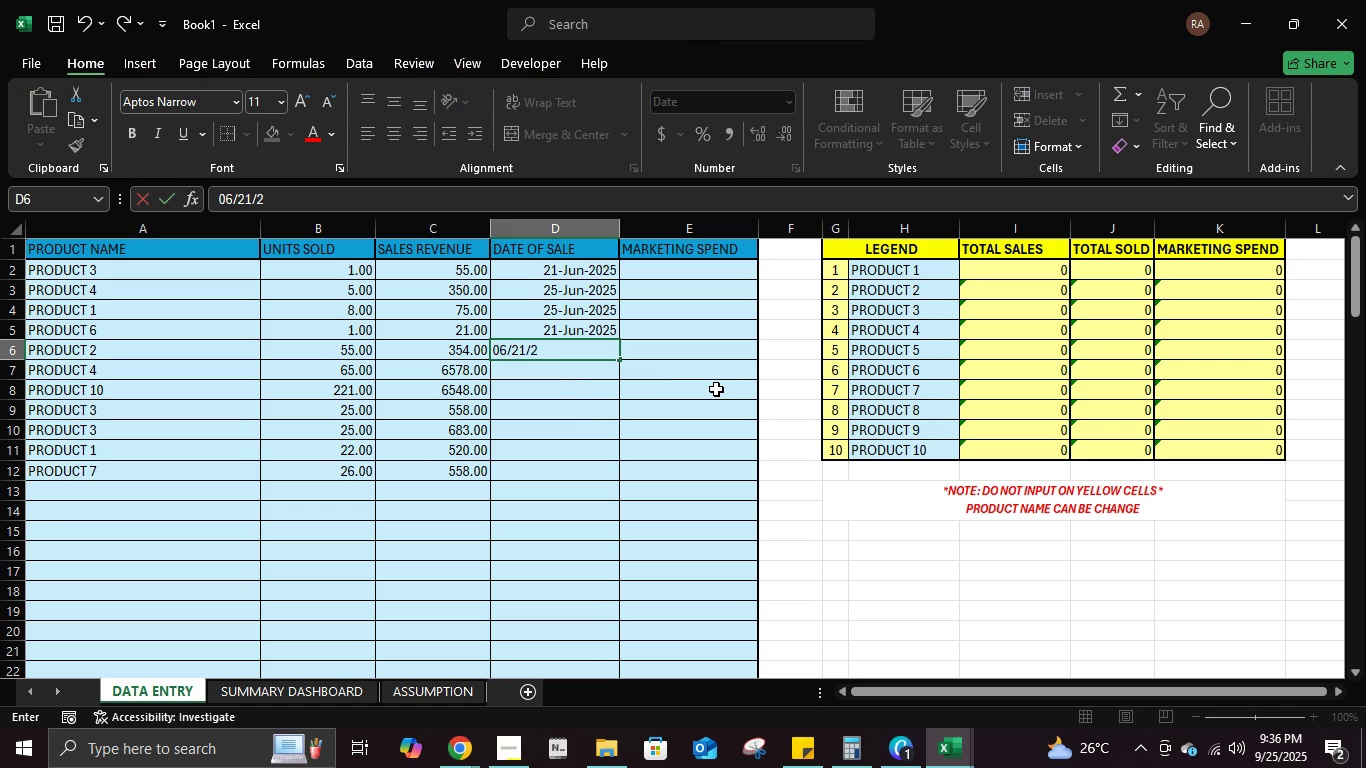 
key(Numpad2)
 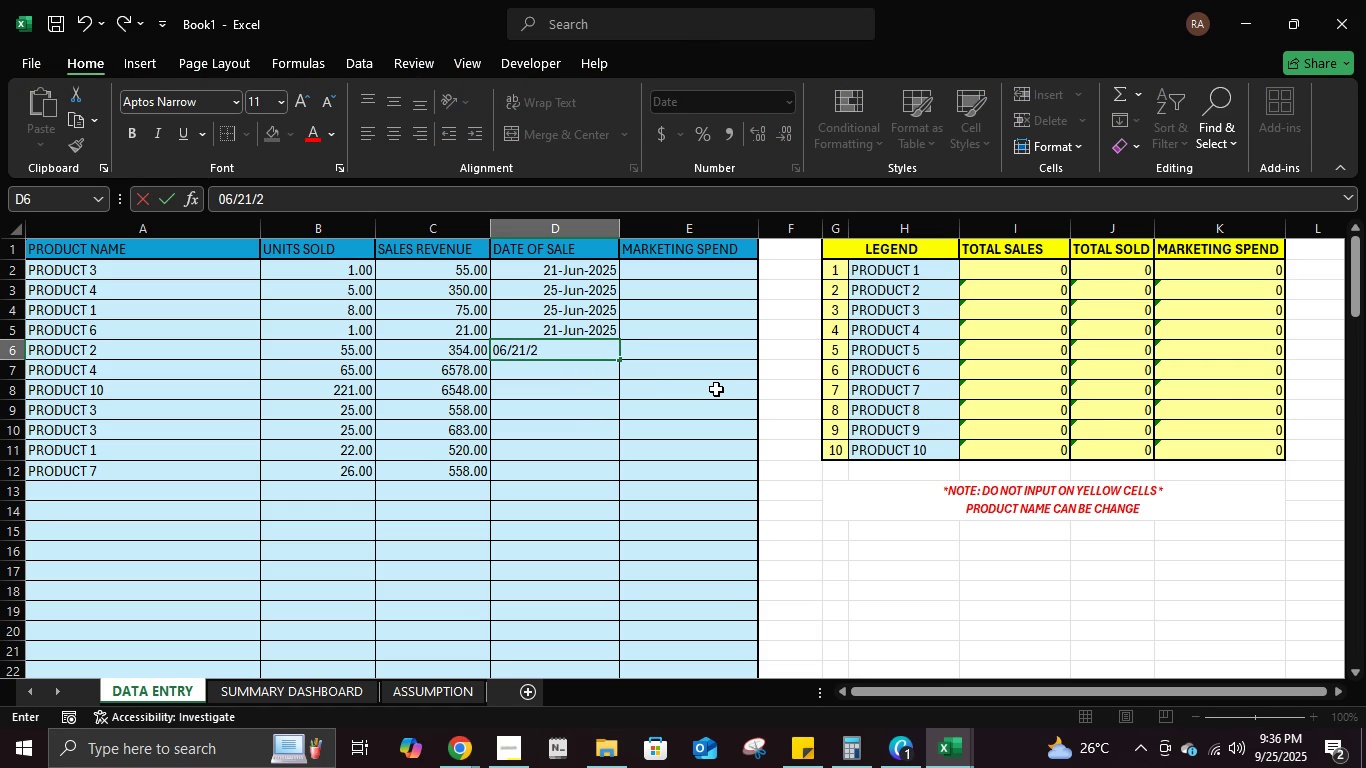 
key(Numpad5)
 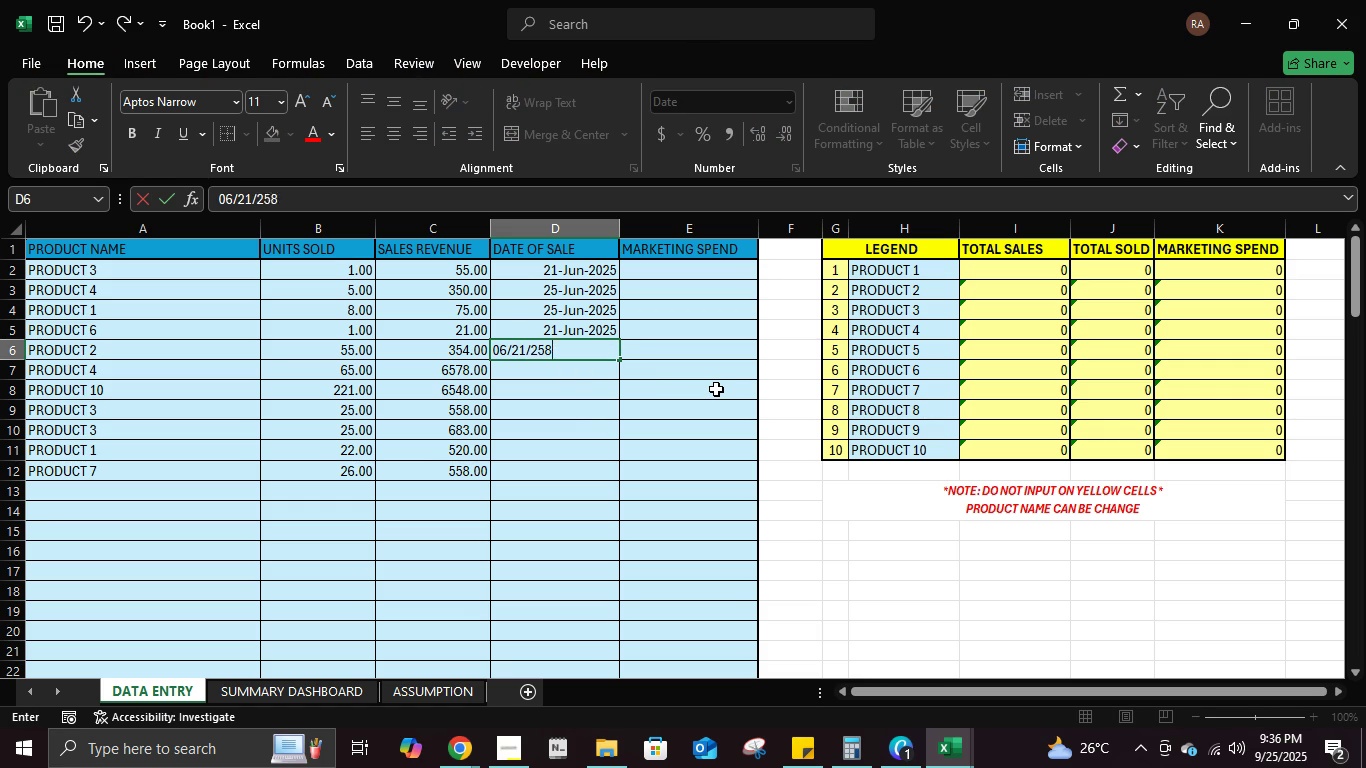 
key(Numpad8)
 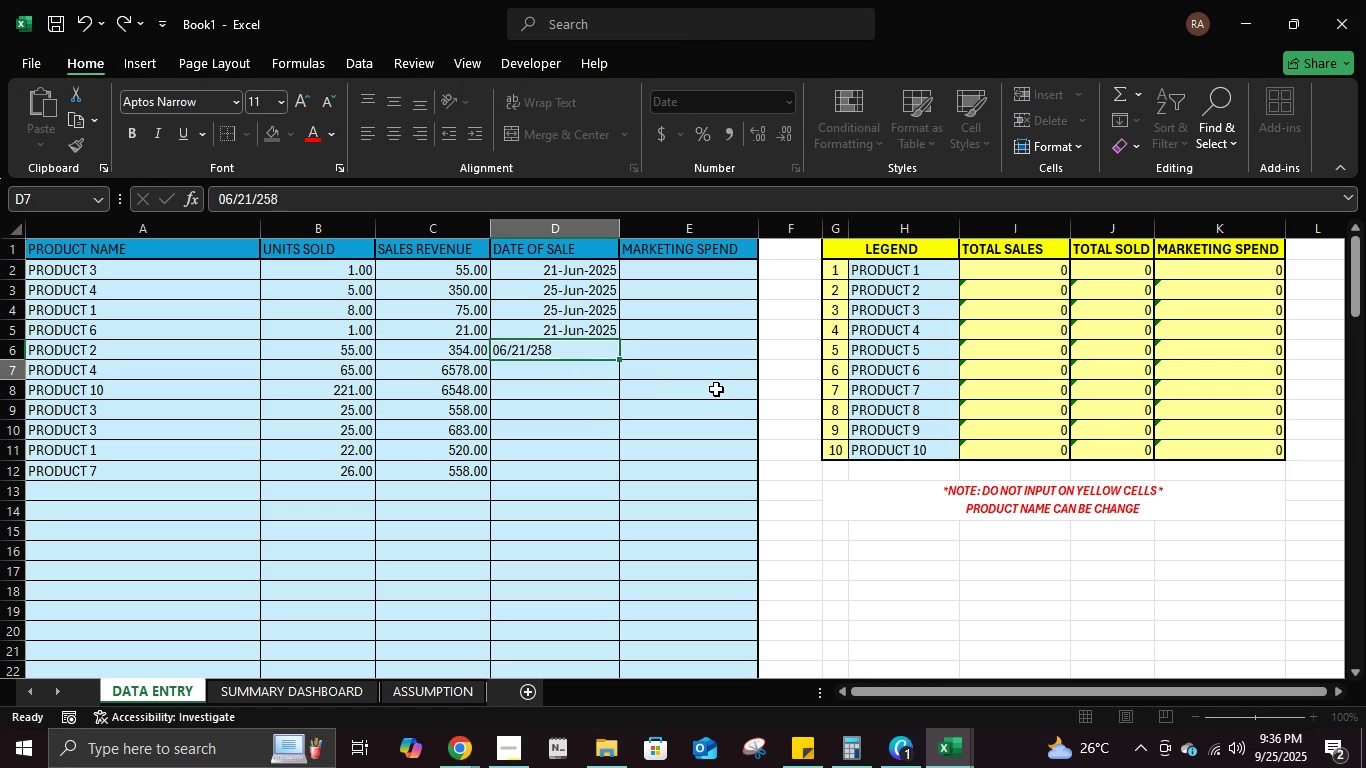 
key(NumpadEnter)
 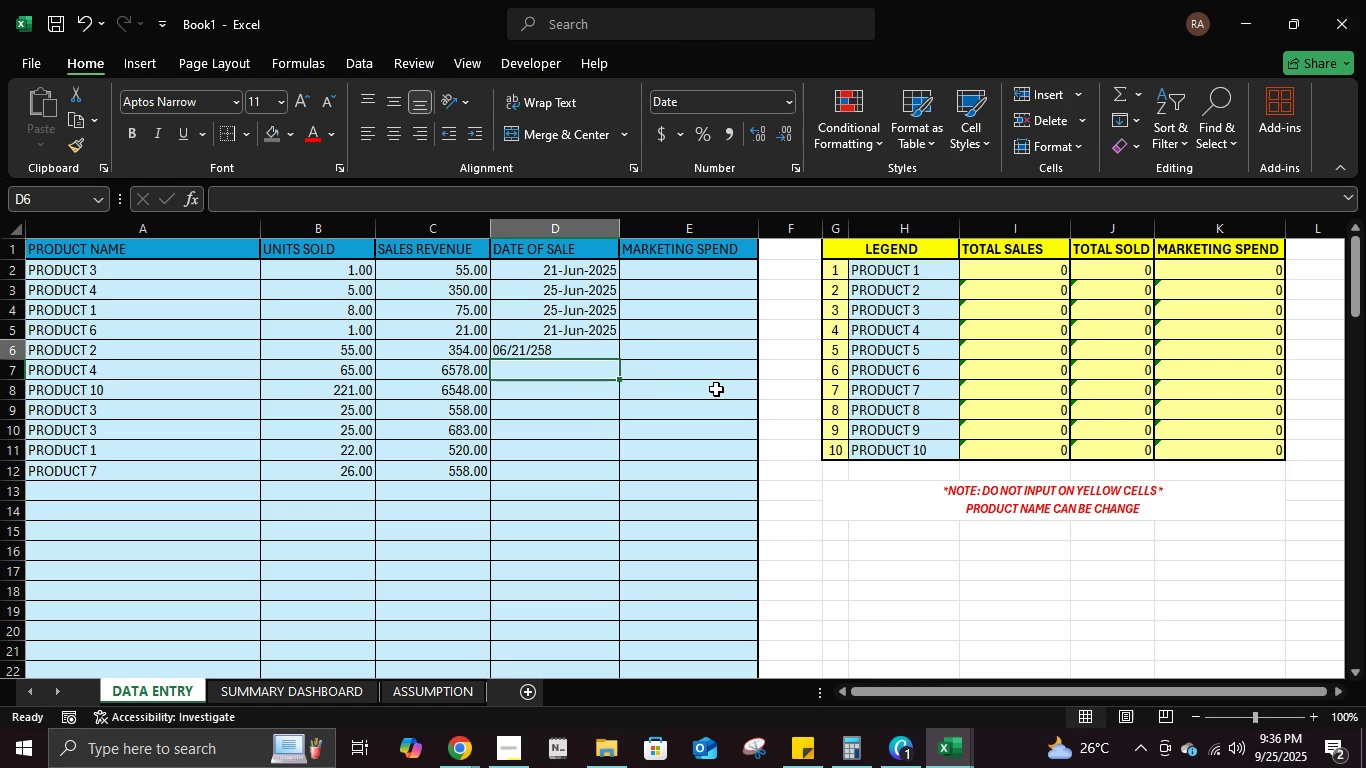 
key(ArrowUp)
 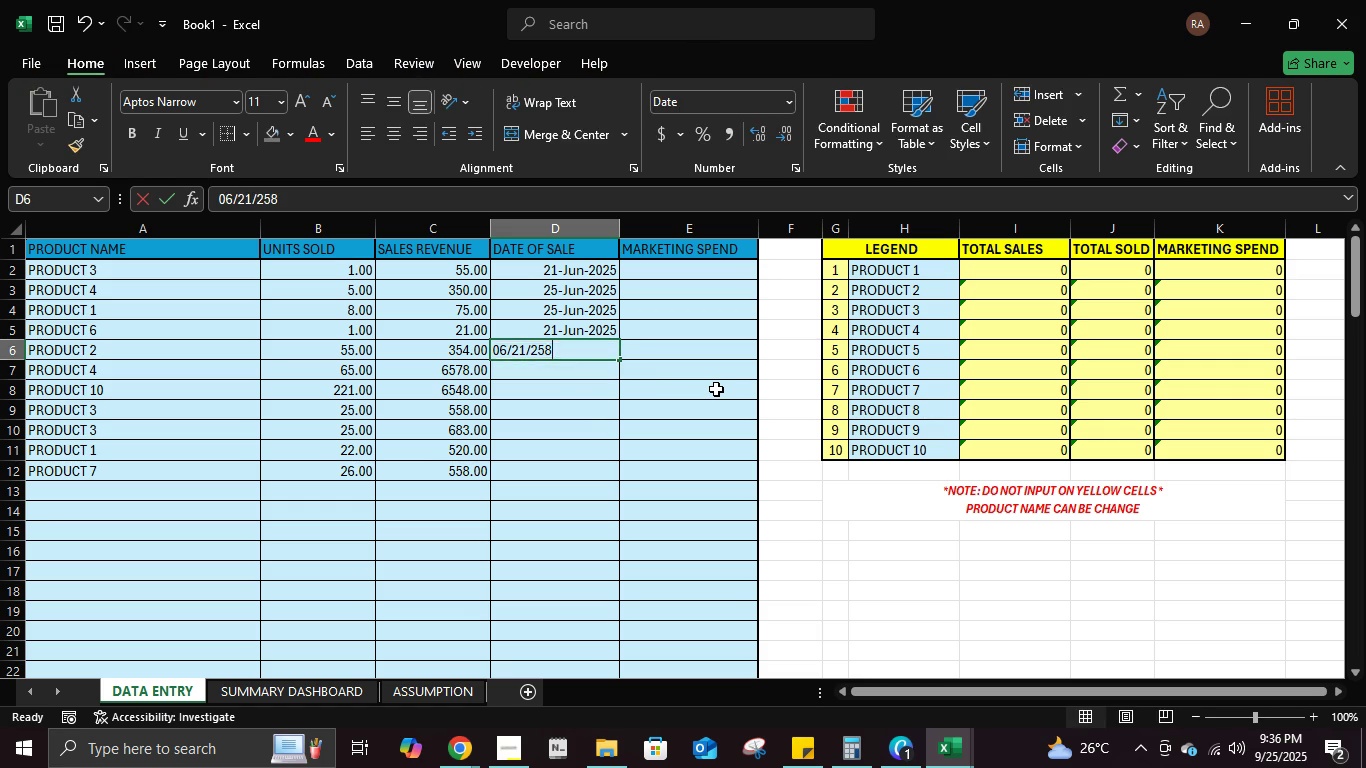 
key(Numpad0)
 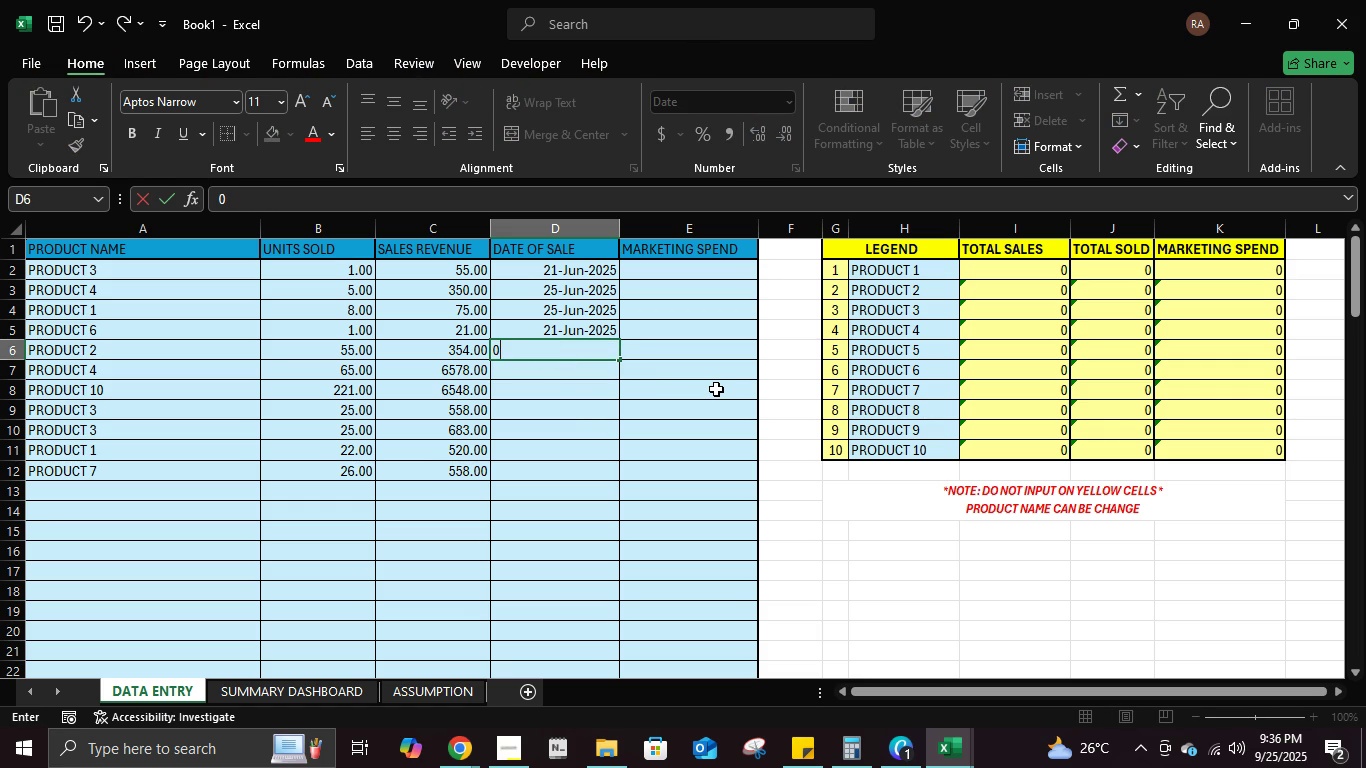 
key(Numpad6)
 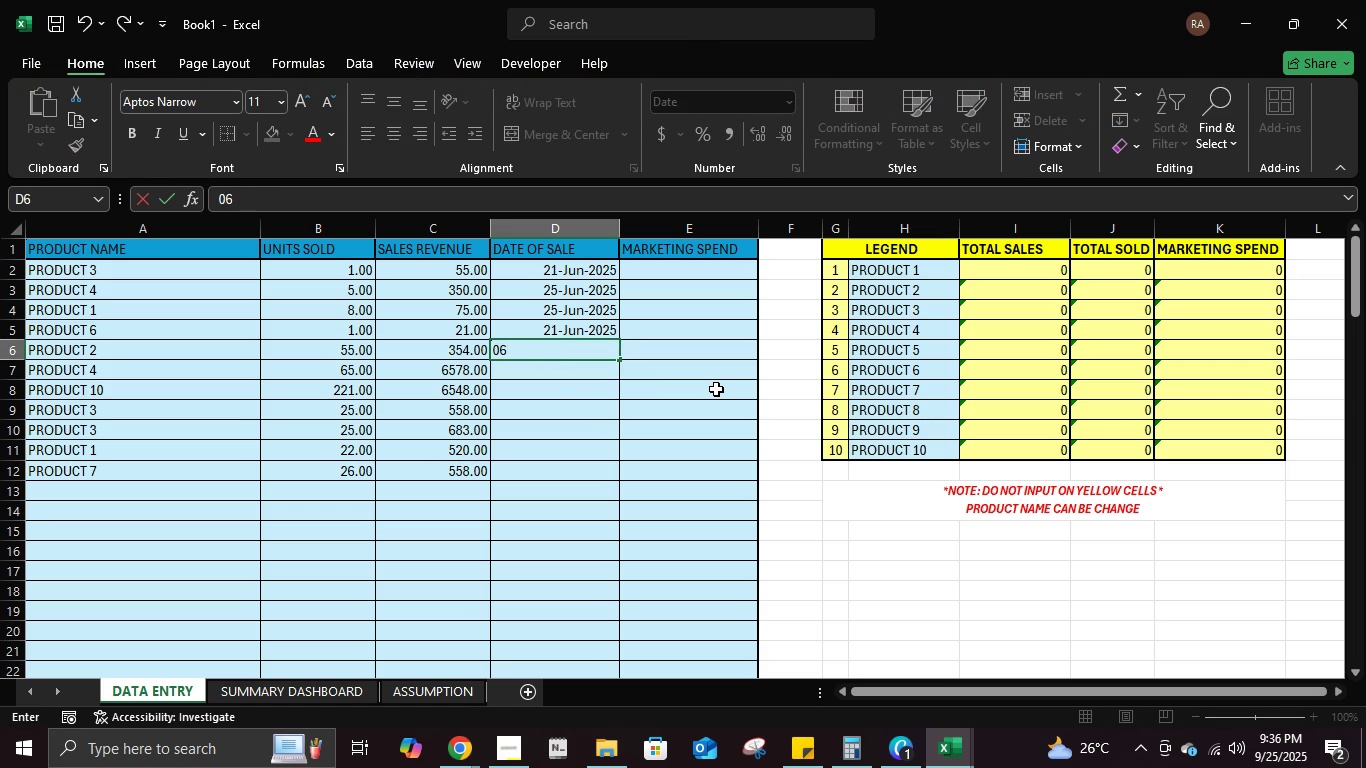 
key(NumpadDivide)
 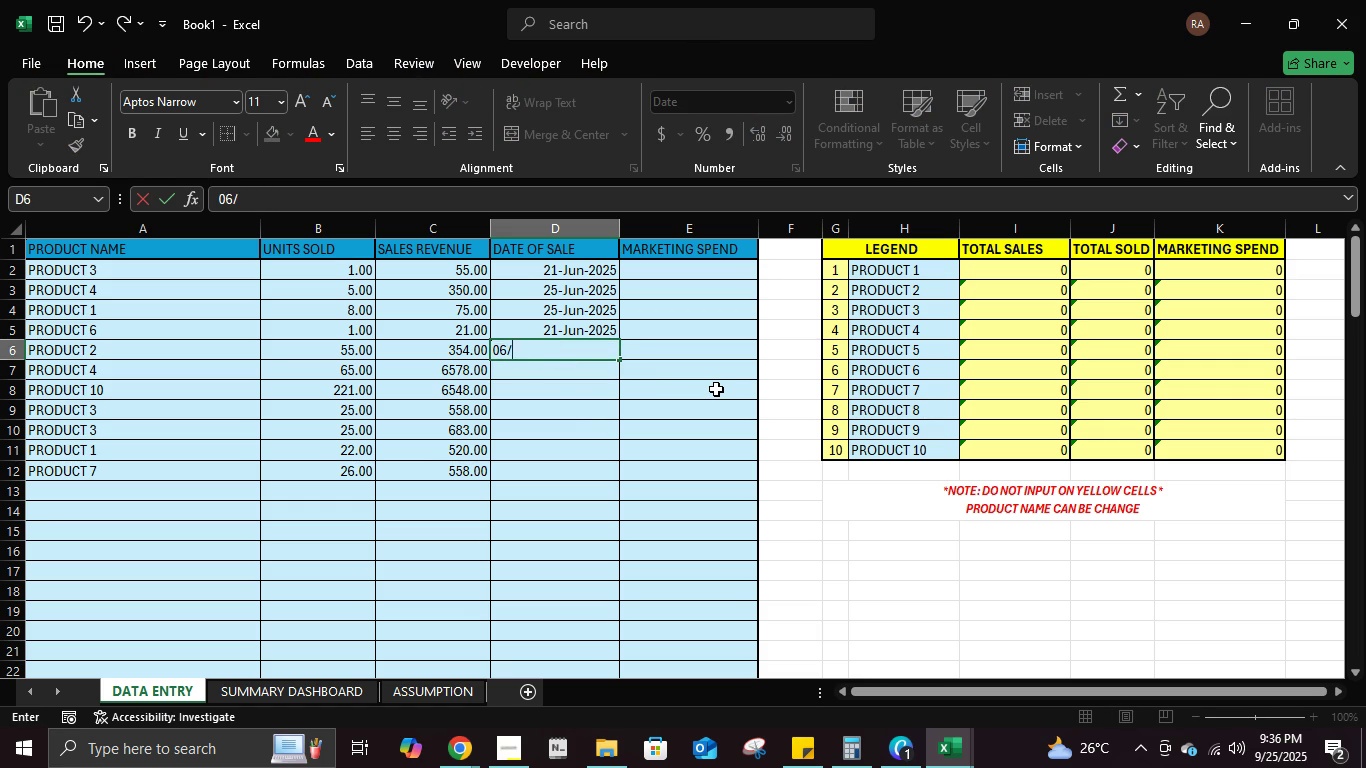 
key(Numpad2)
 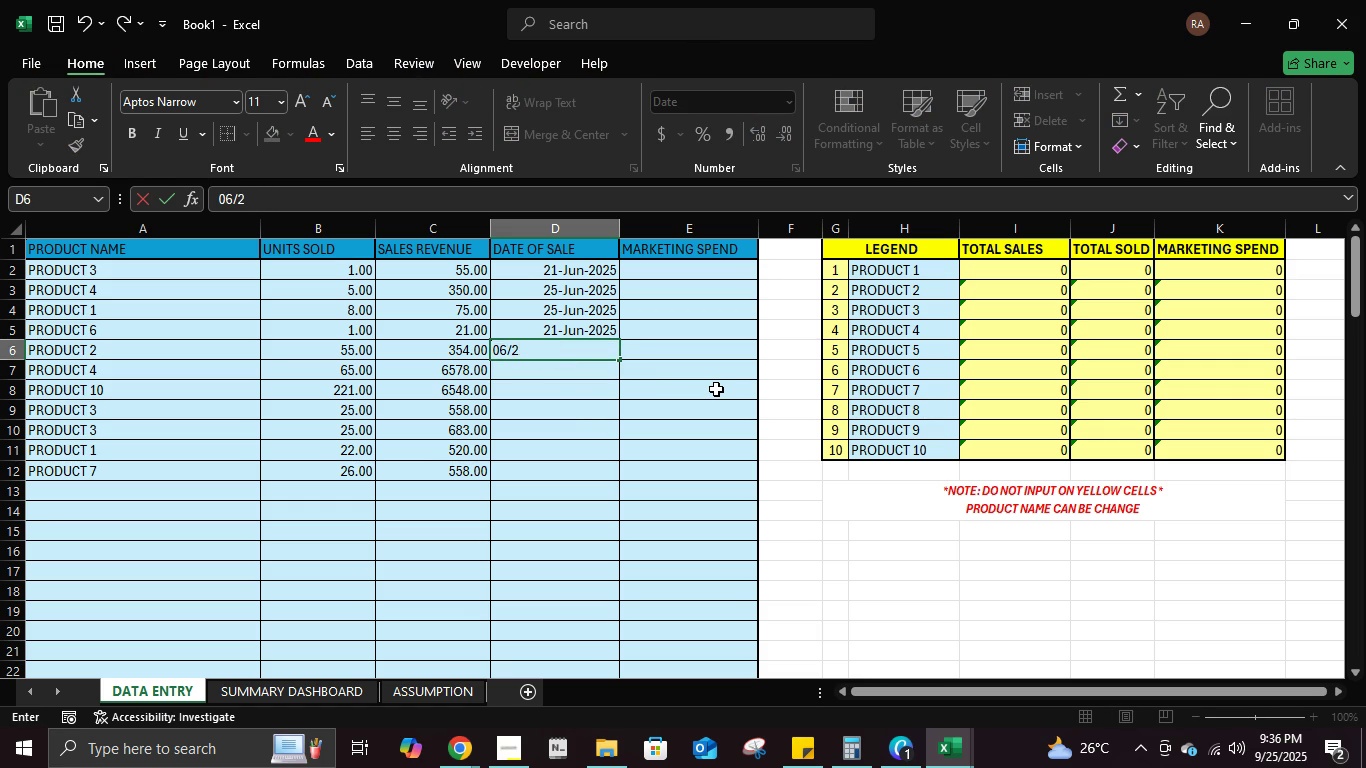 
key(Numpad1)
 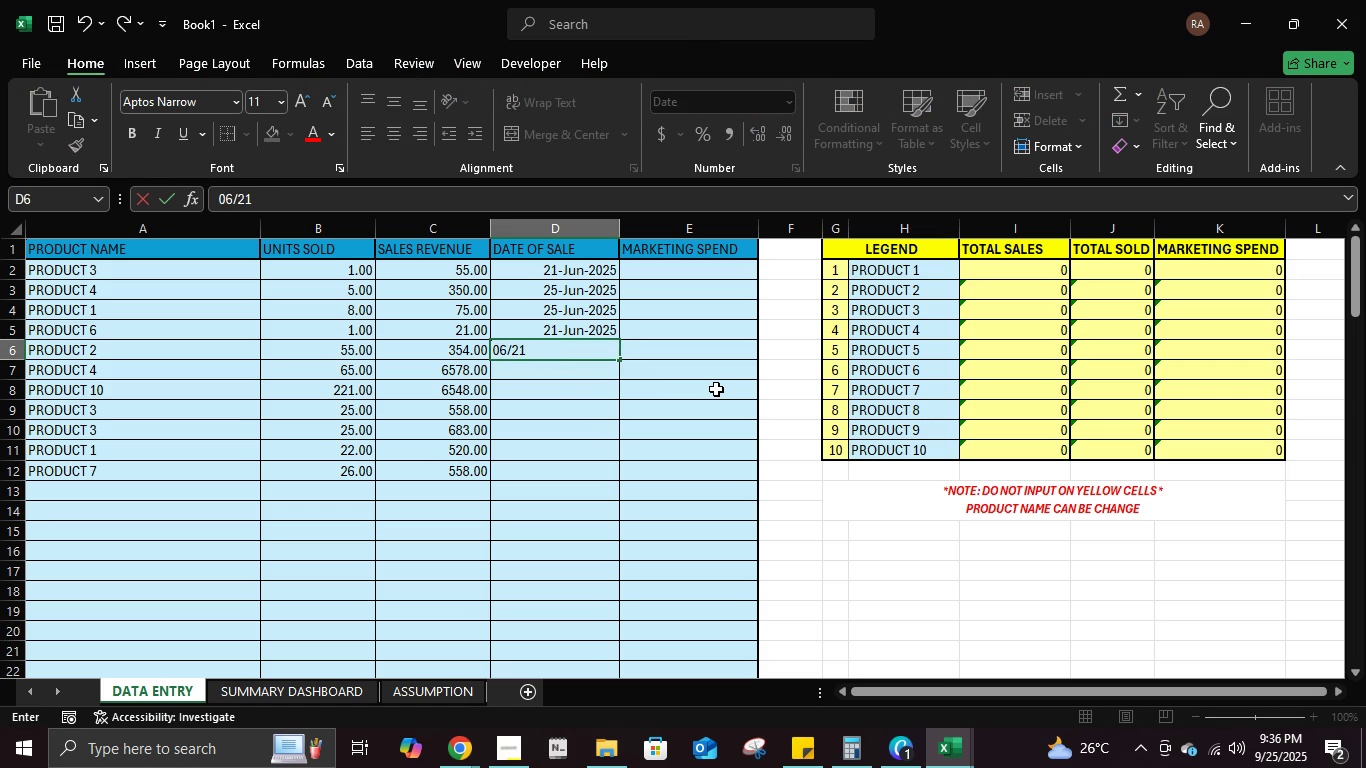 
key(NumpadDivide)
 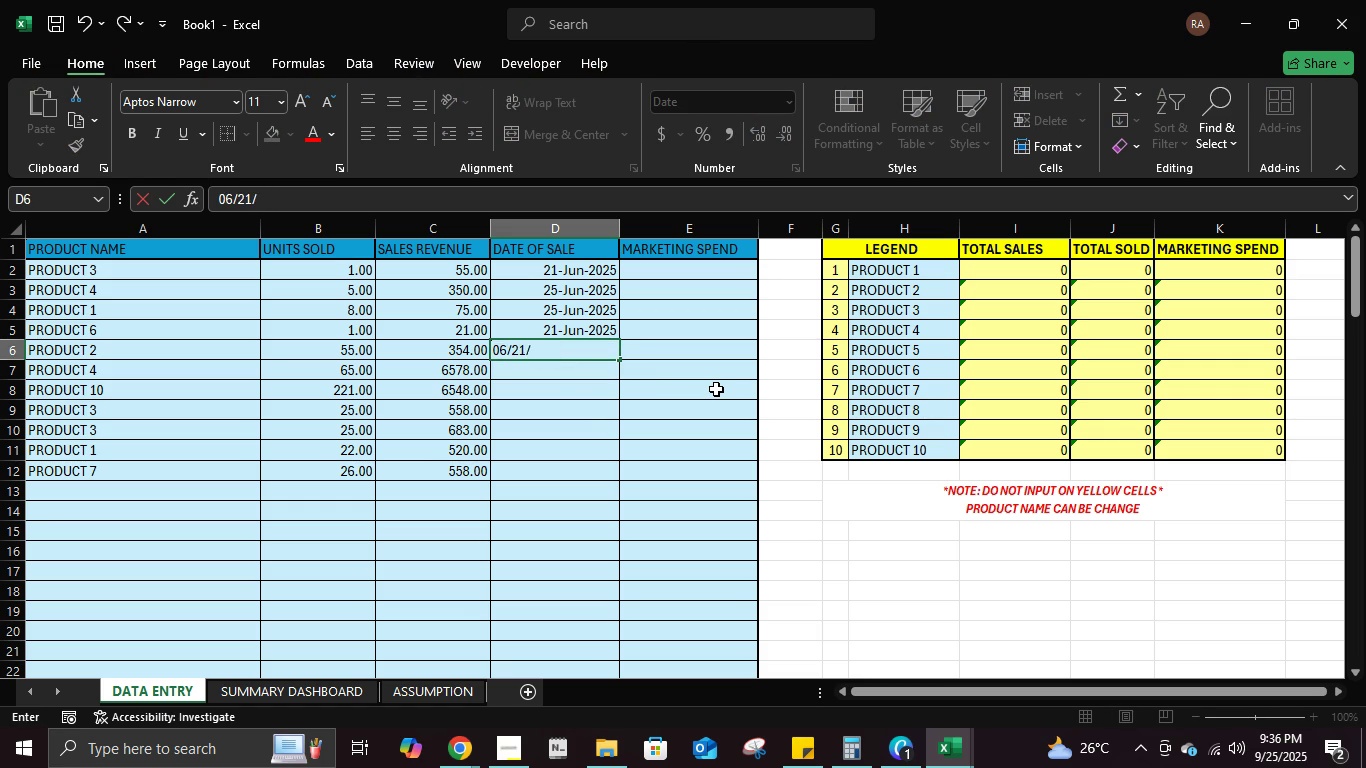 
key(Numpad2)
 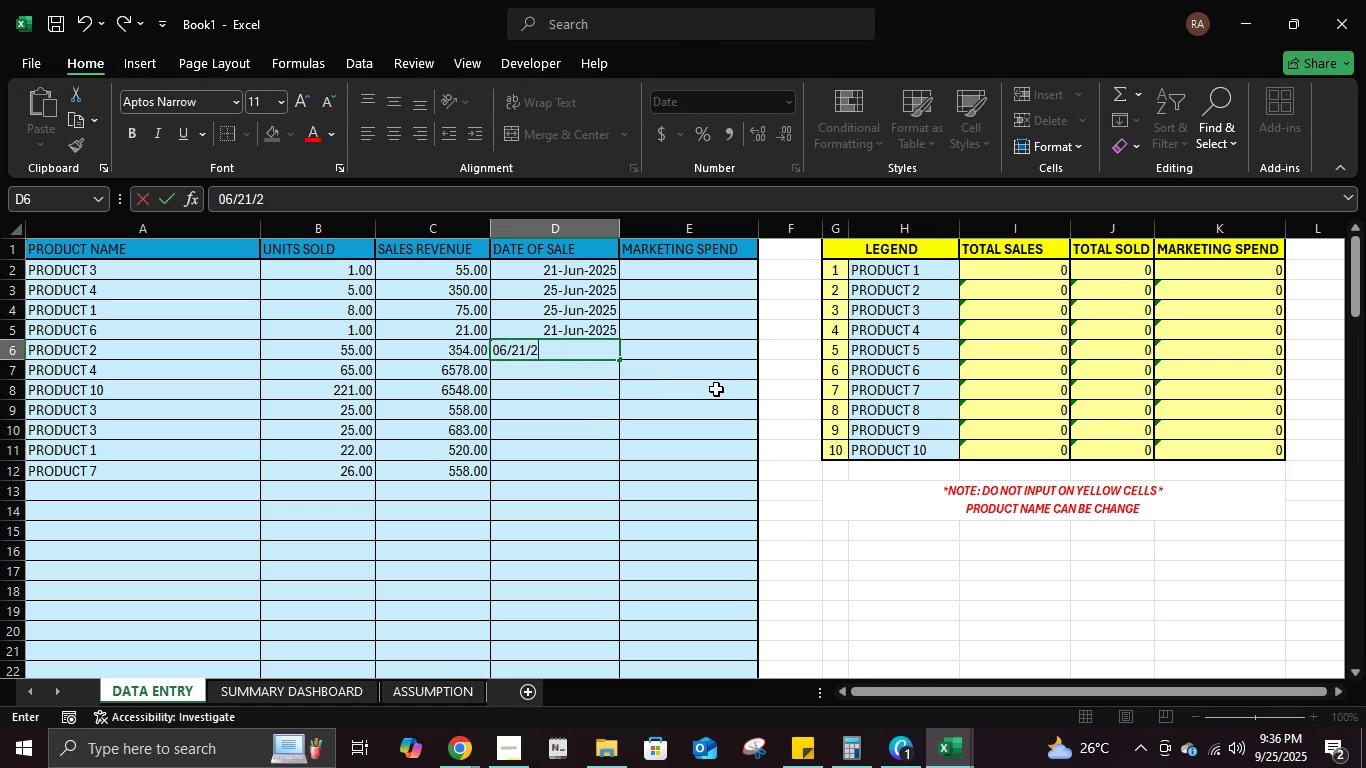 
key(Numpad5)
 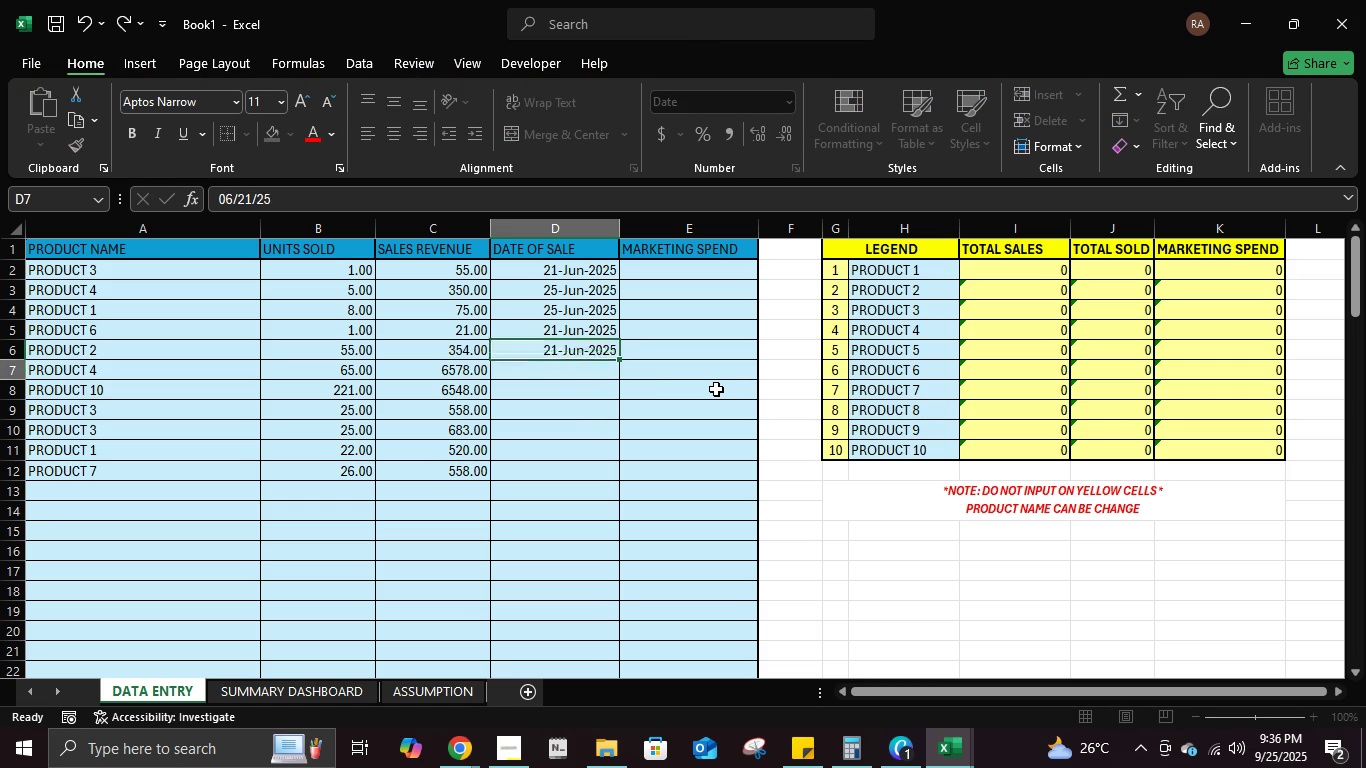 
key(NumpadEnter)
 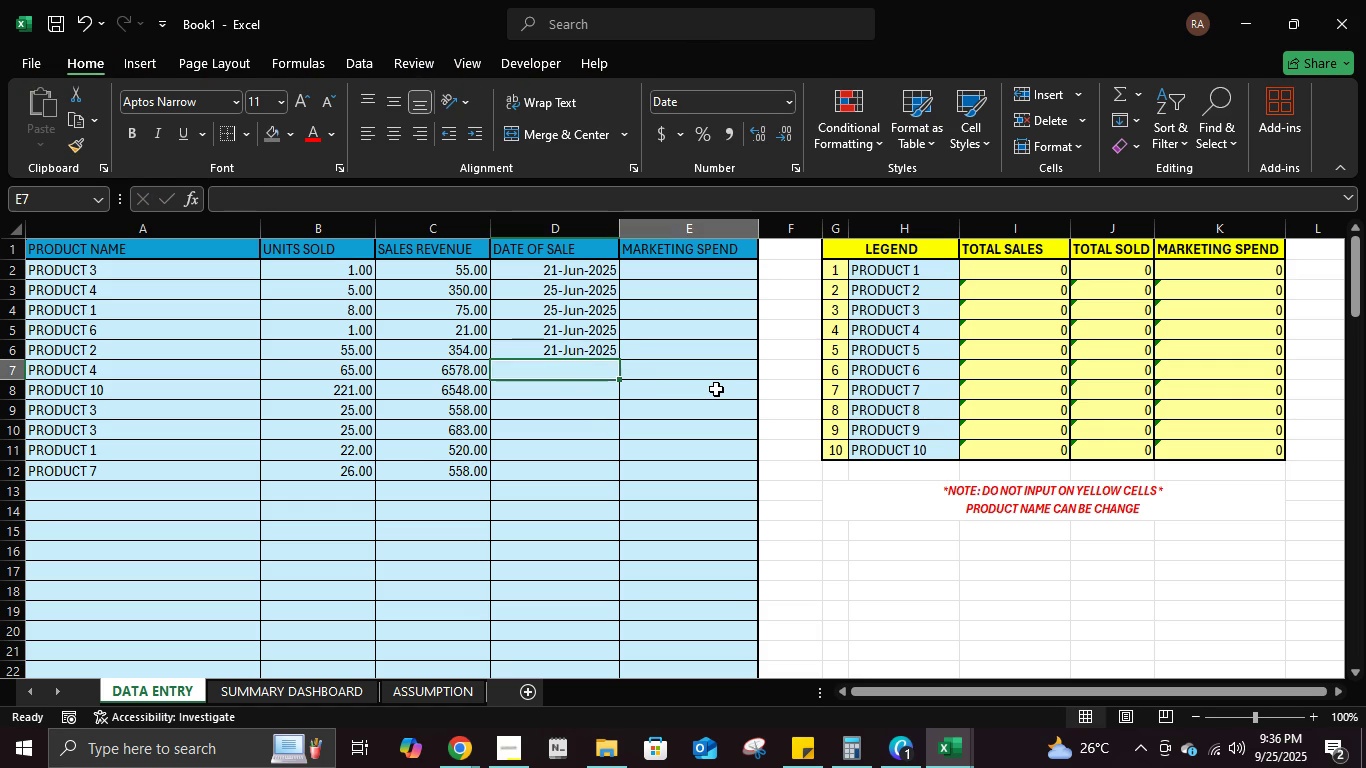 
key(ArrowRight)
 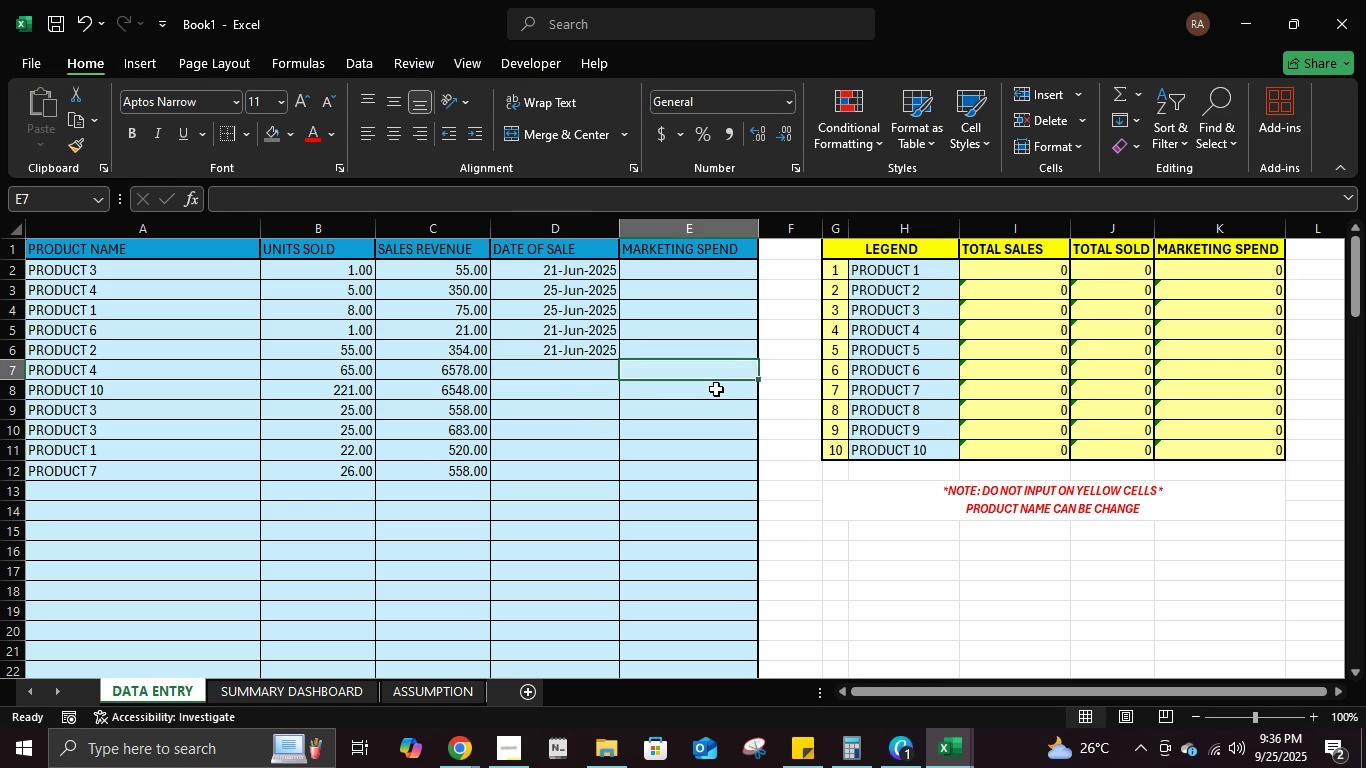 
key(ArrowUp)
 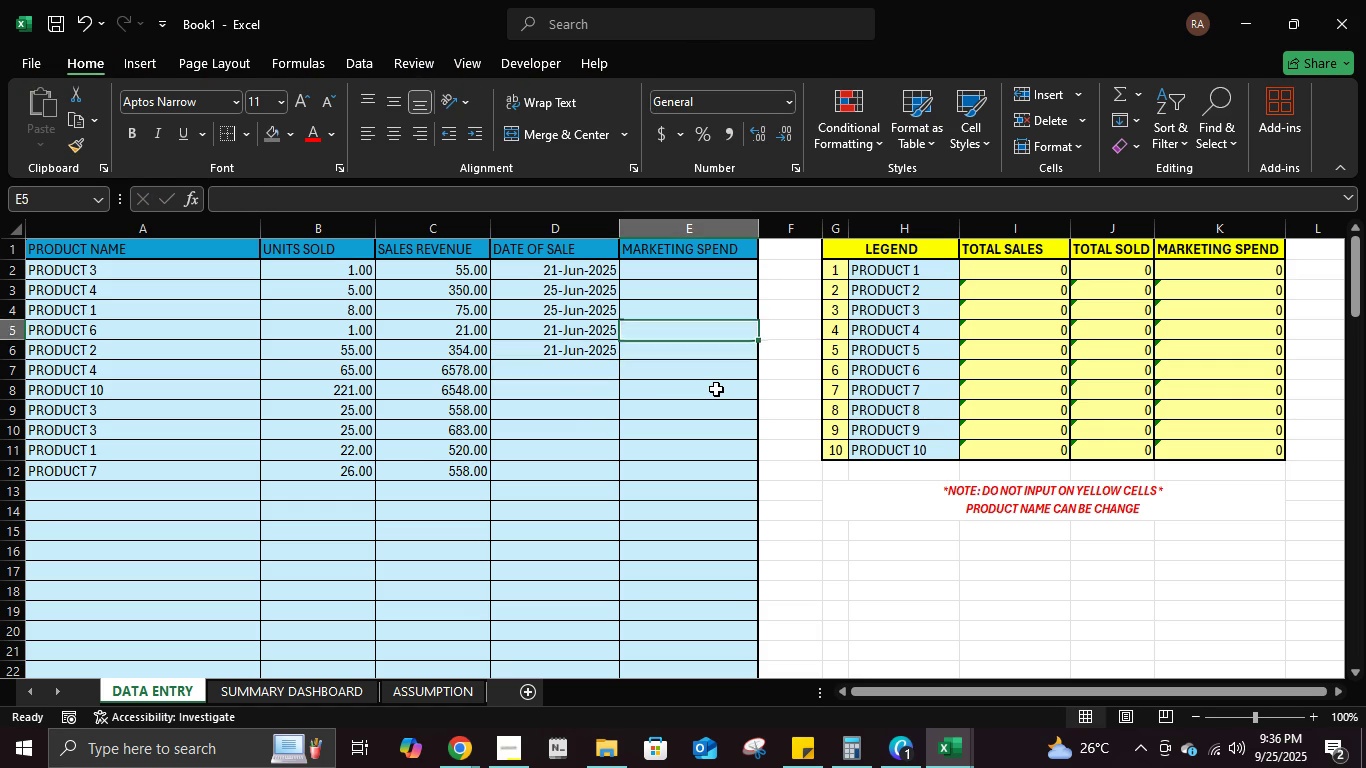 
key(ArrowUp)
 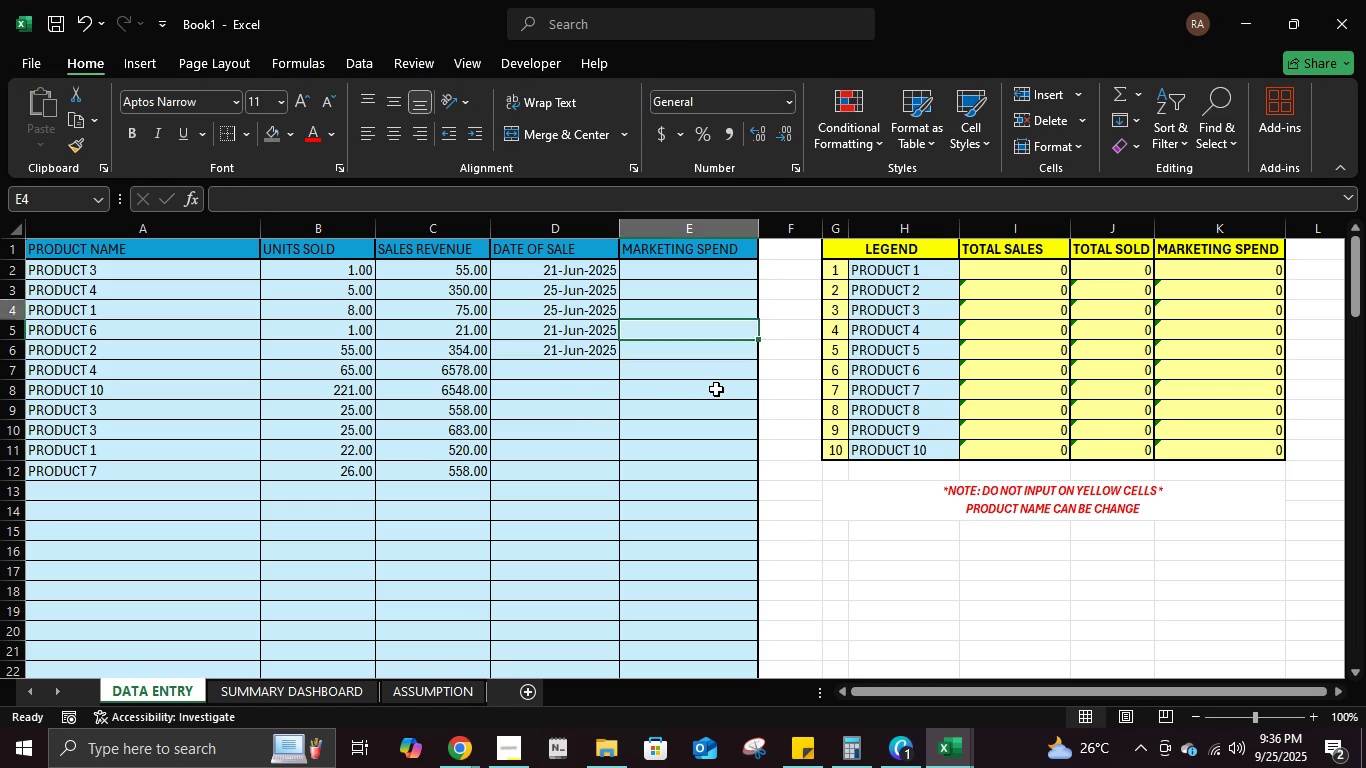 
key(ArrowUp)
 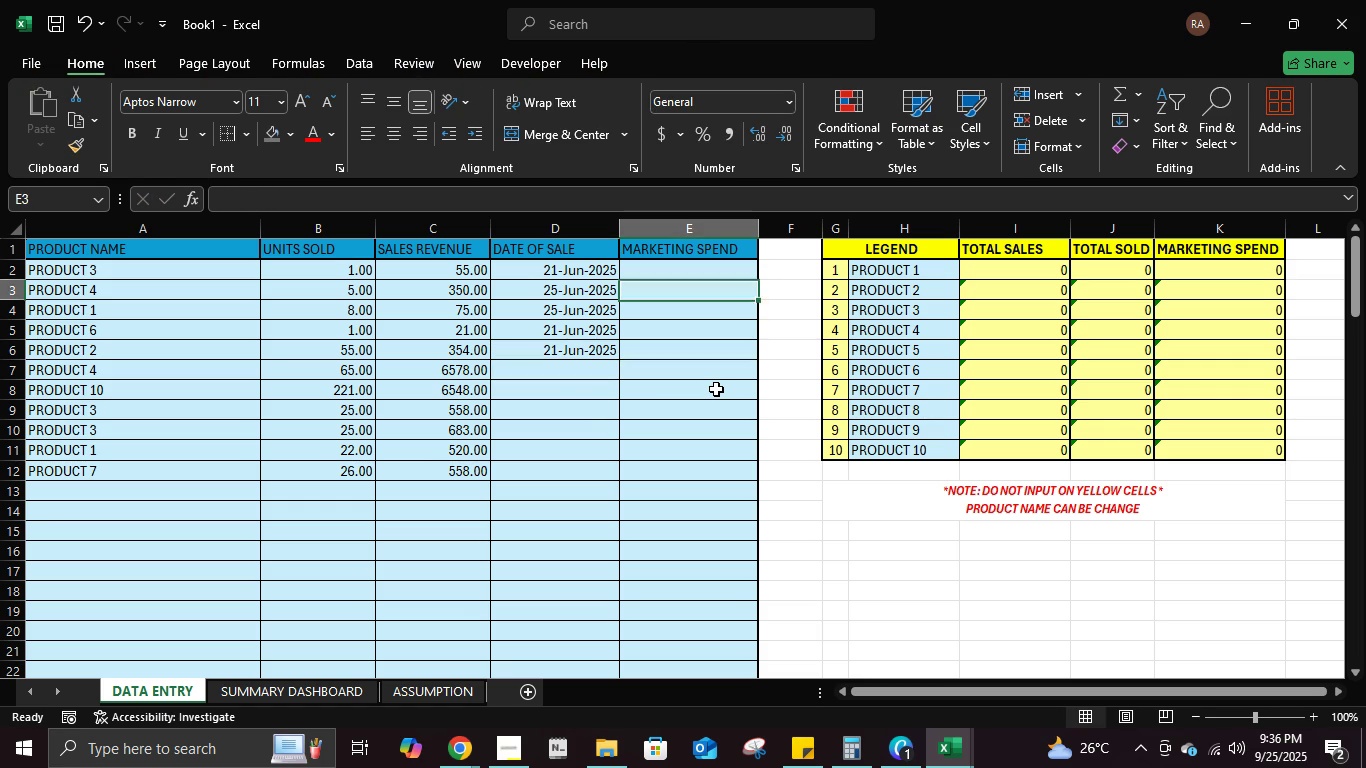 
key(ArrowUp)
 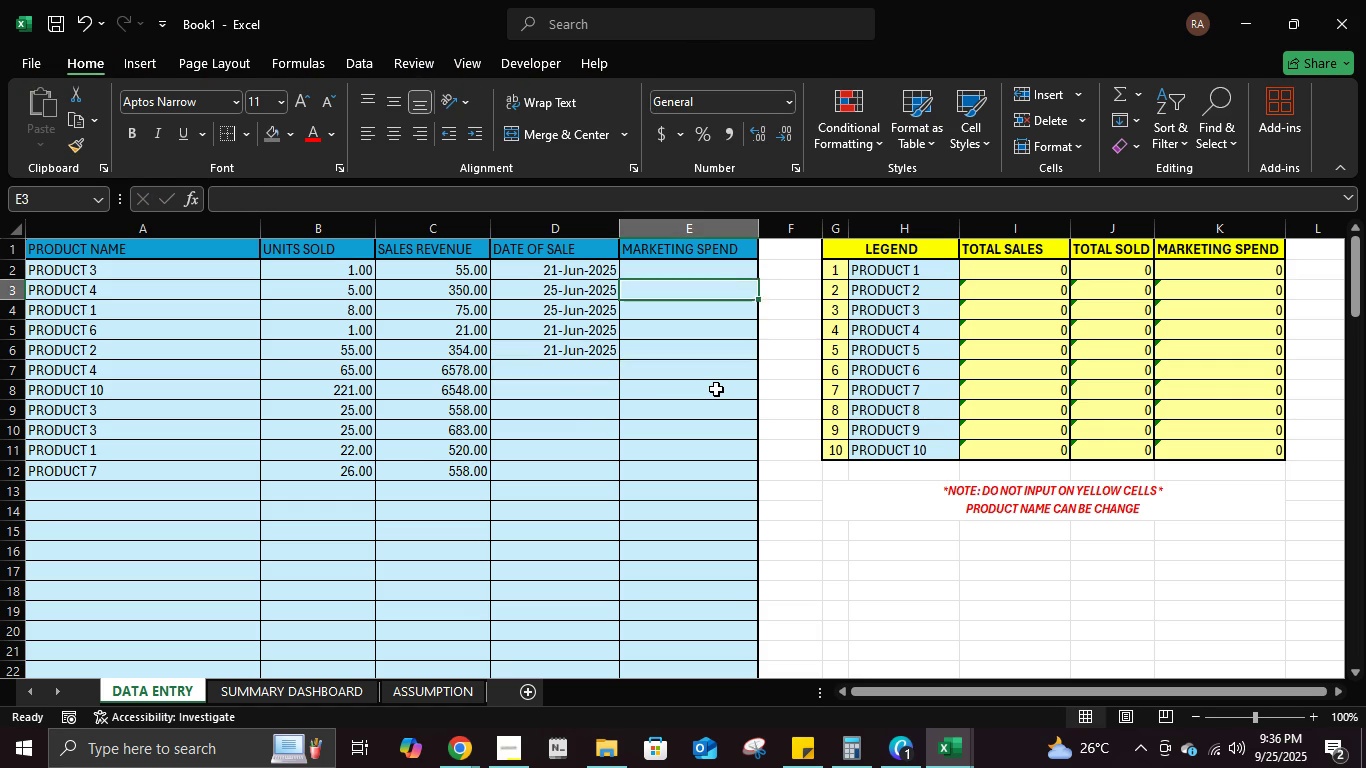 
key(ArrowUp)
 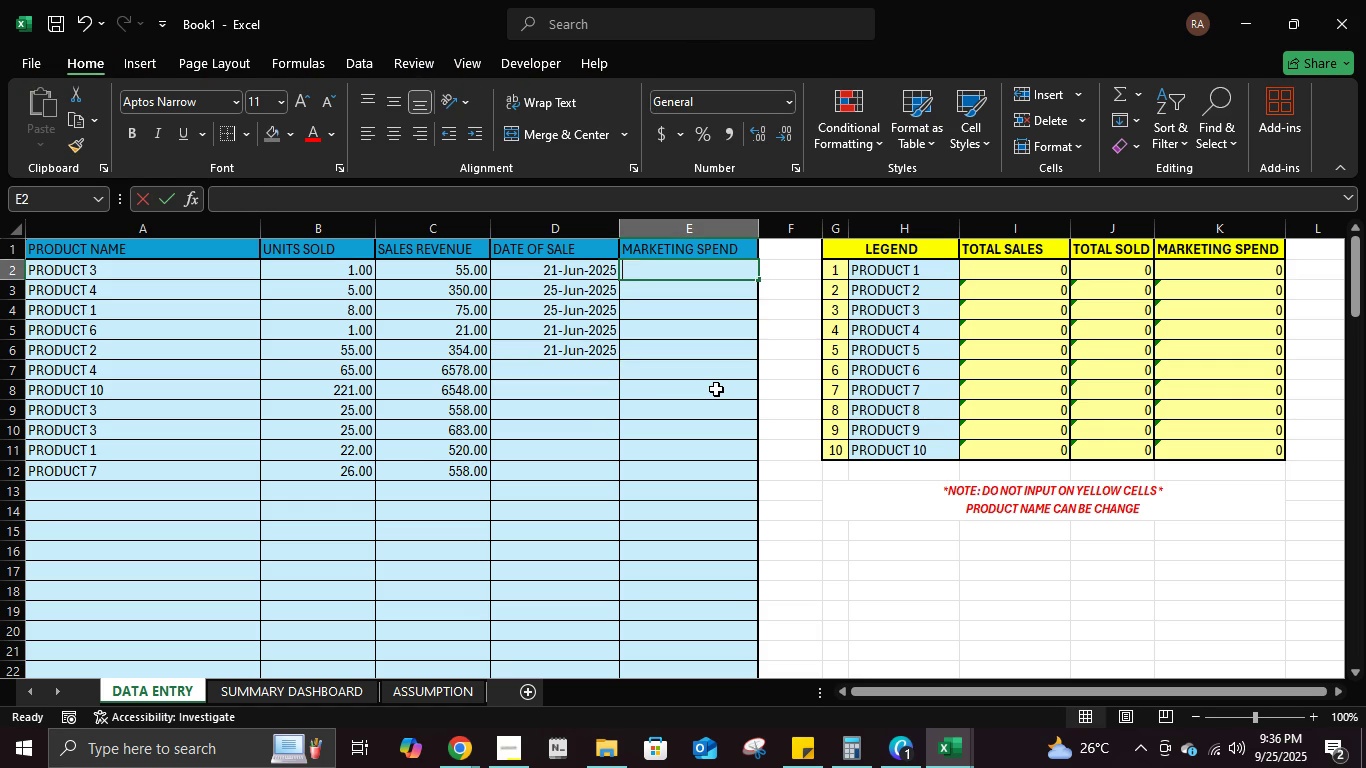 
key(Numpad4)
 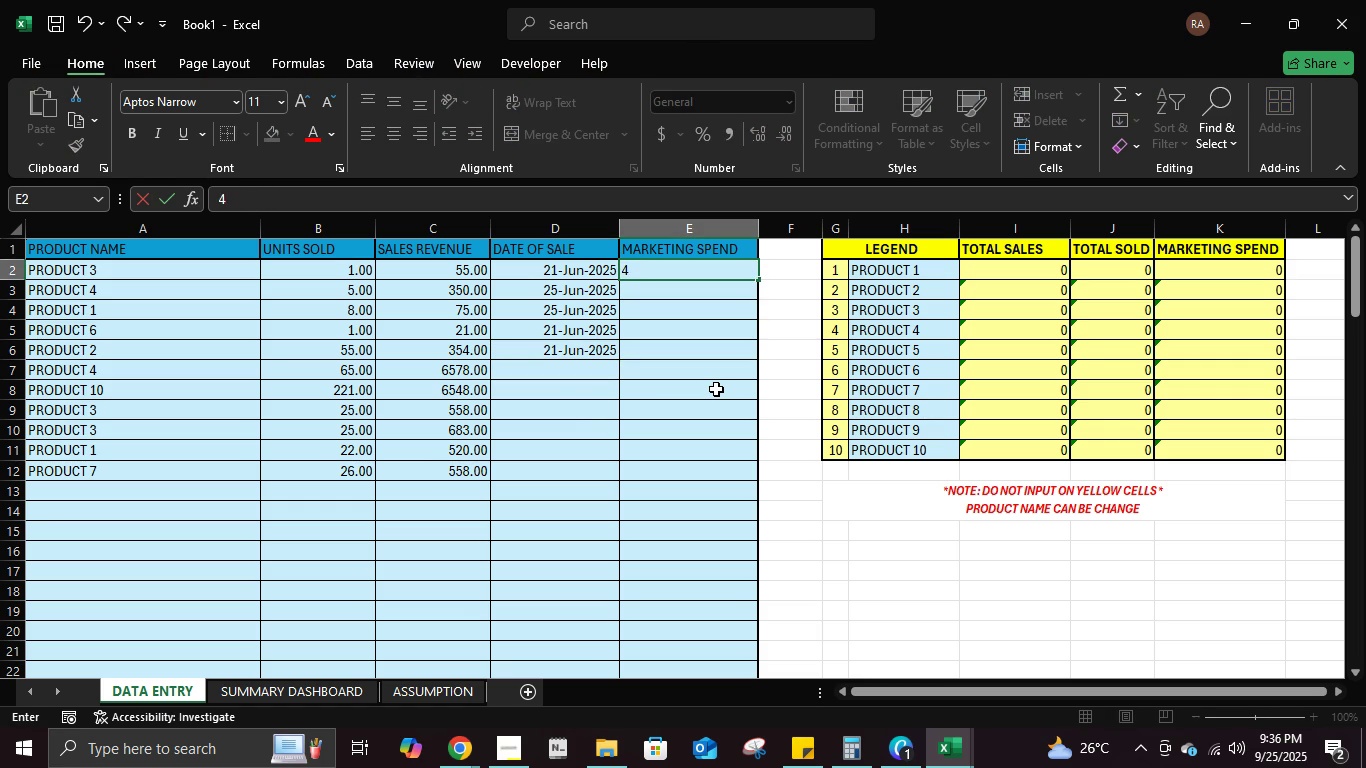 
key(Numpad5)
 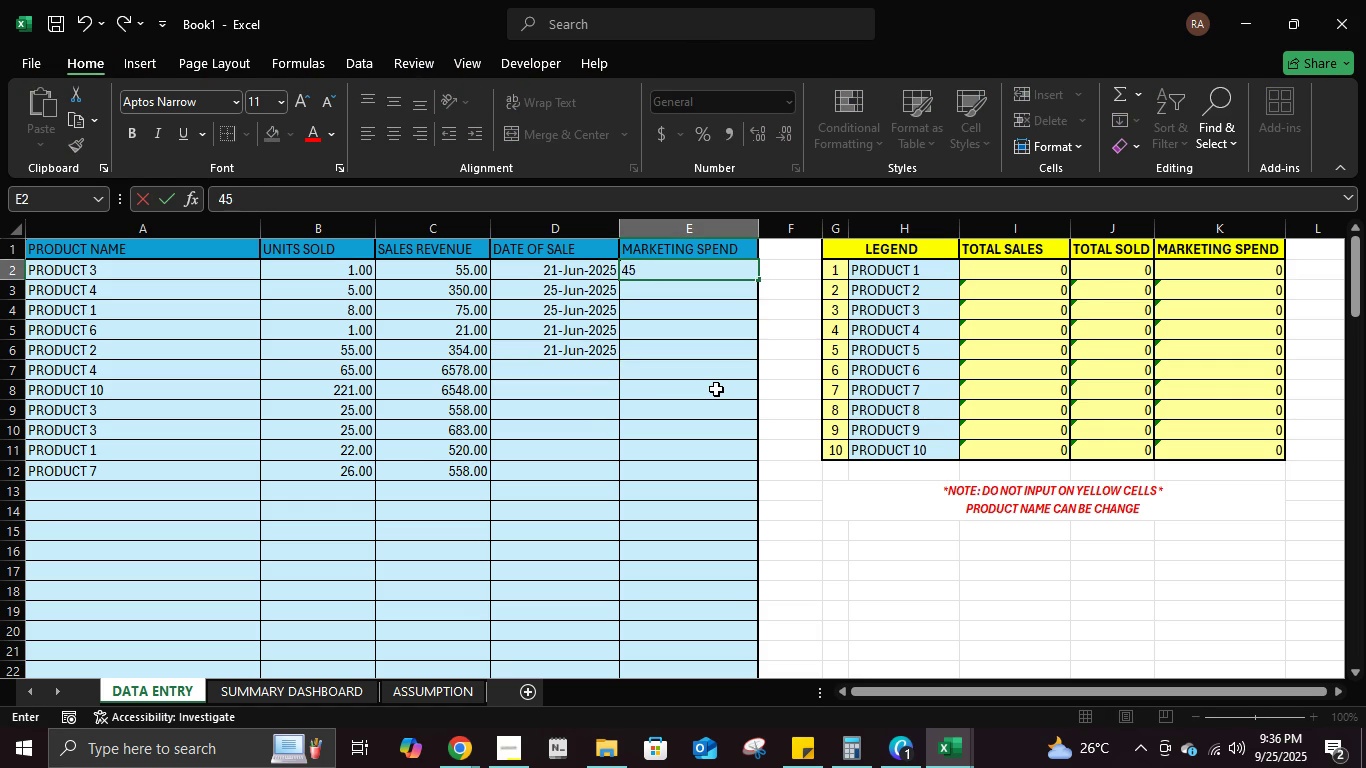 
key(Numpad6)
 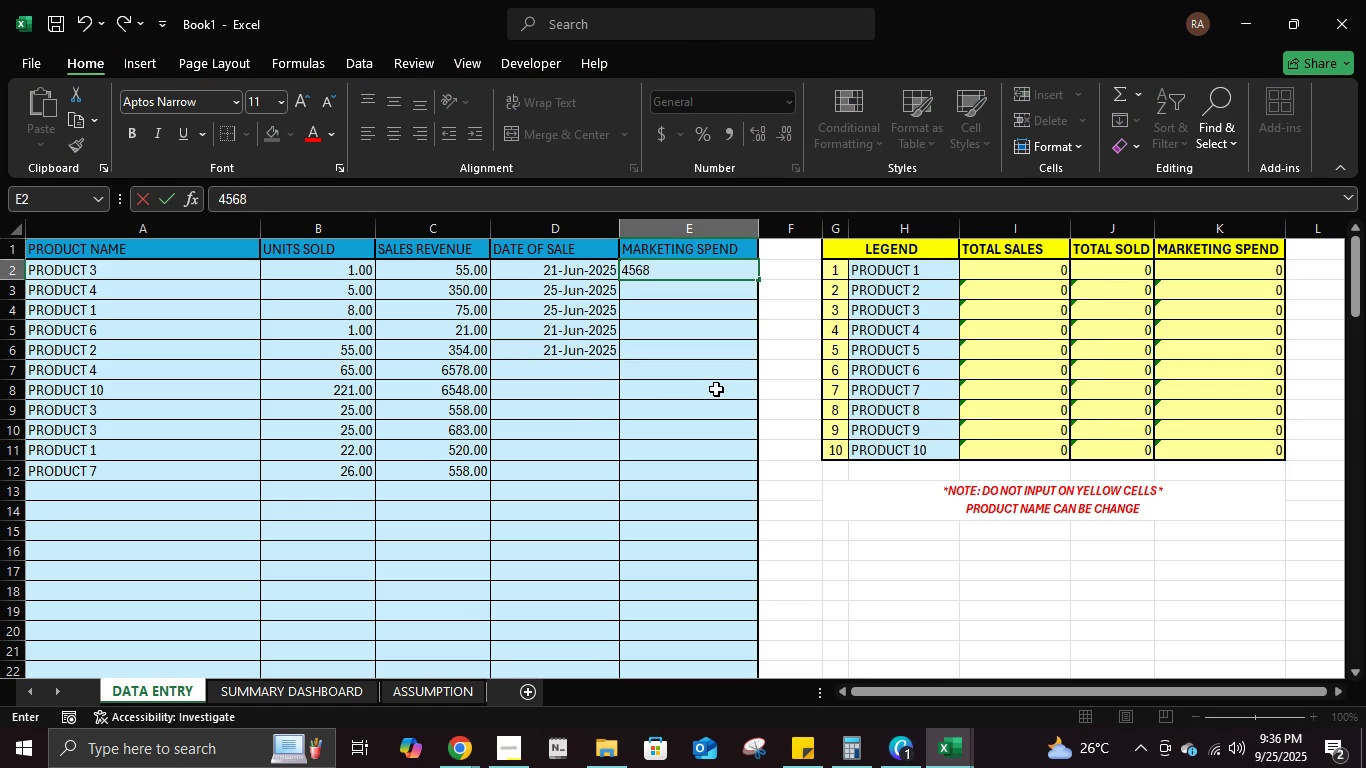 
key(Numpad8)
 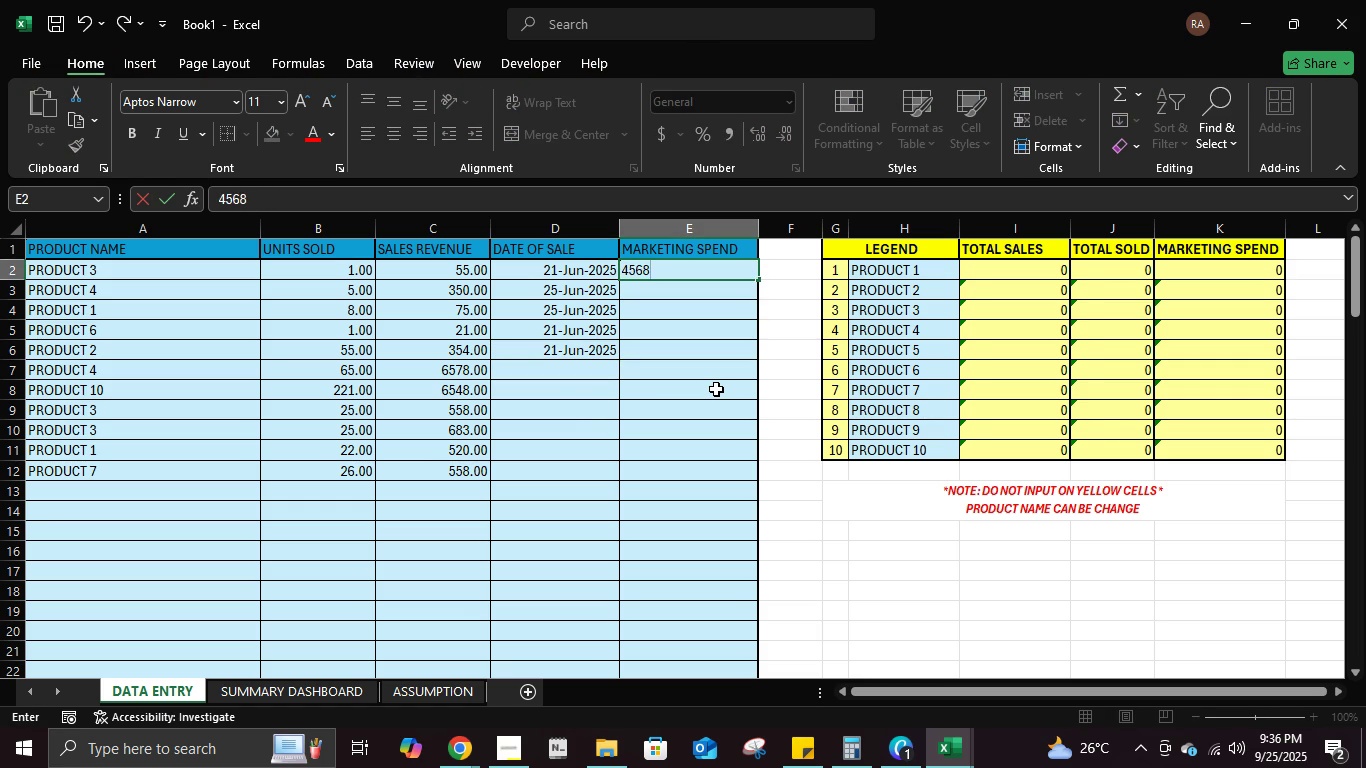 
key(NumpadEnter)
 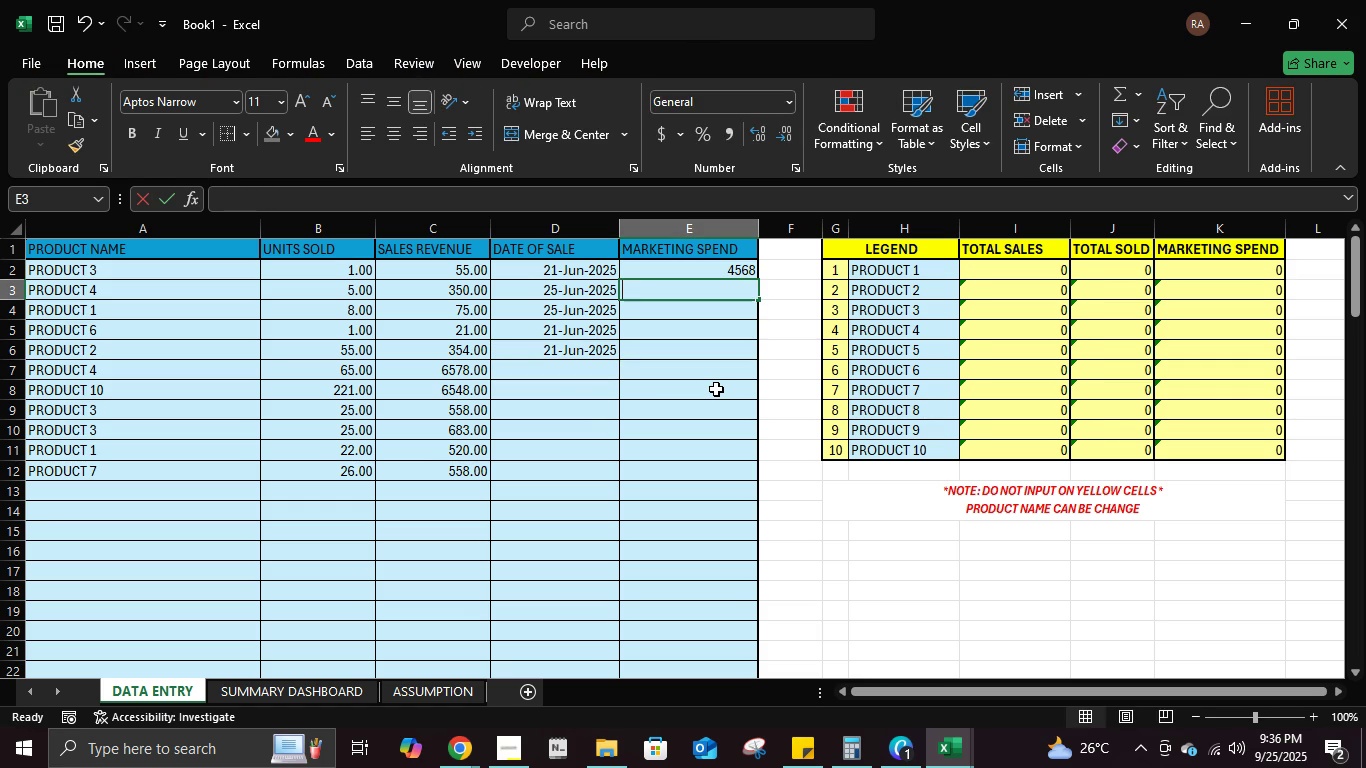 
key(Numpad6)
 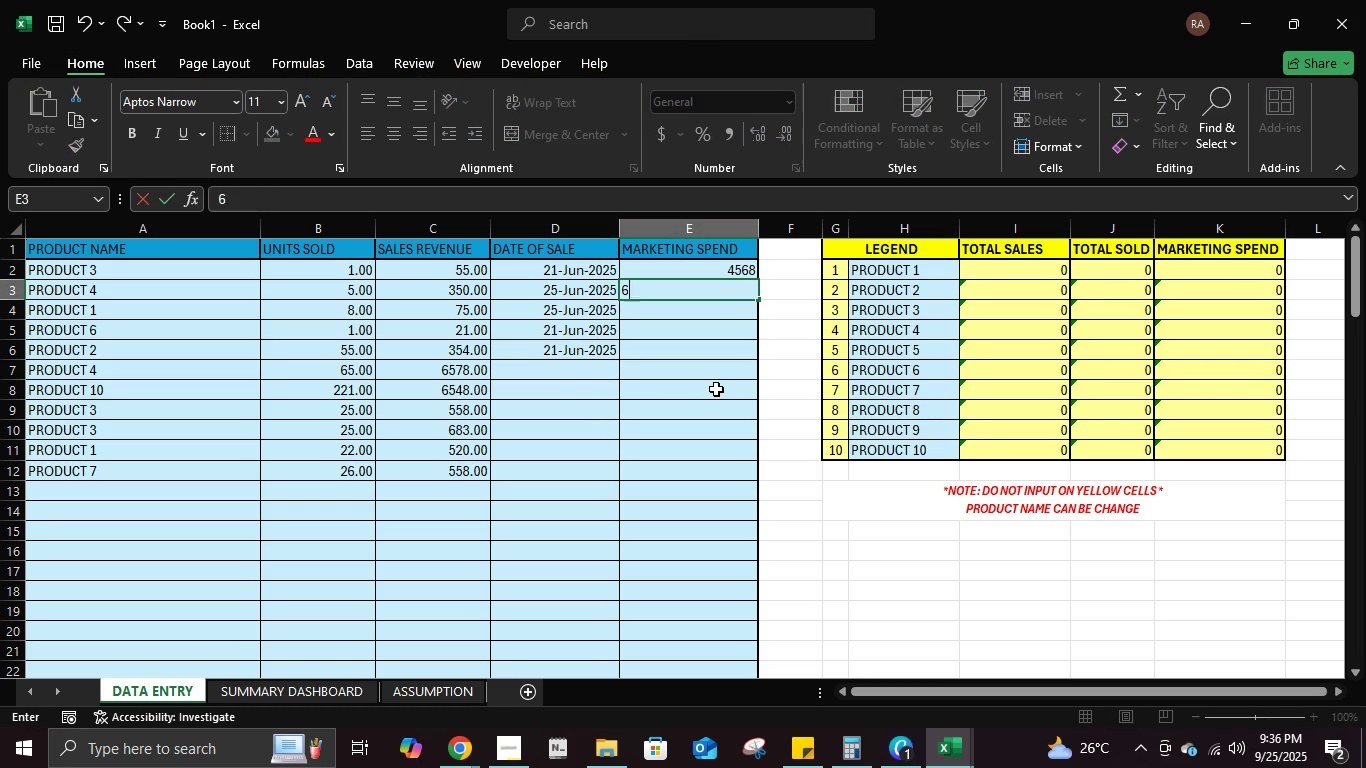 
key(Numpad5)
 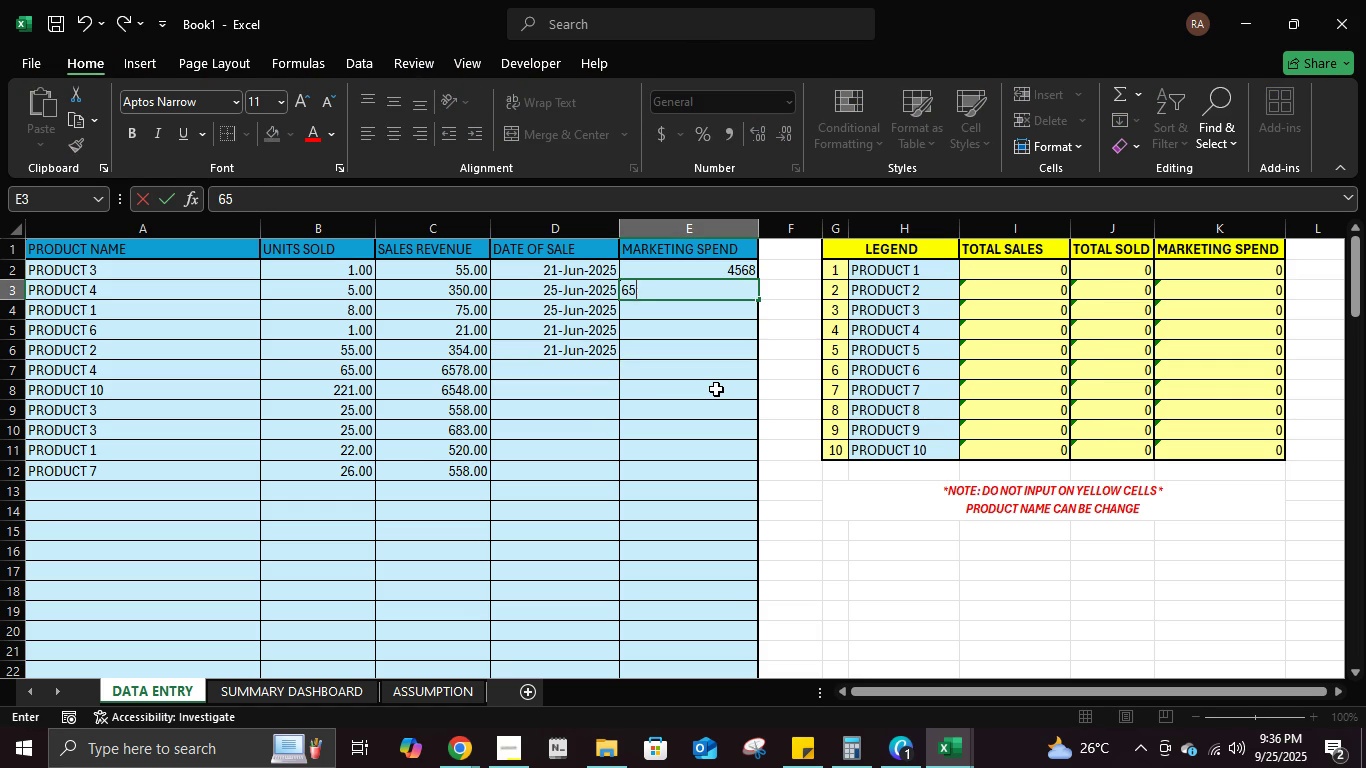 
key(Numpad8)
 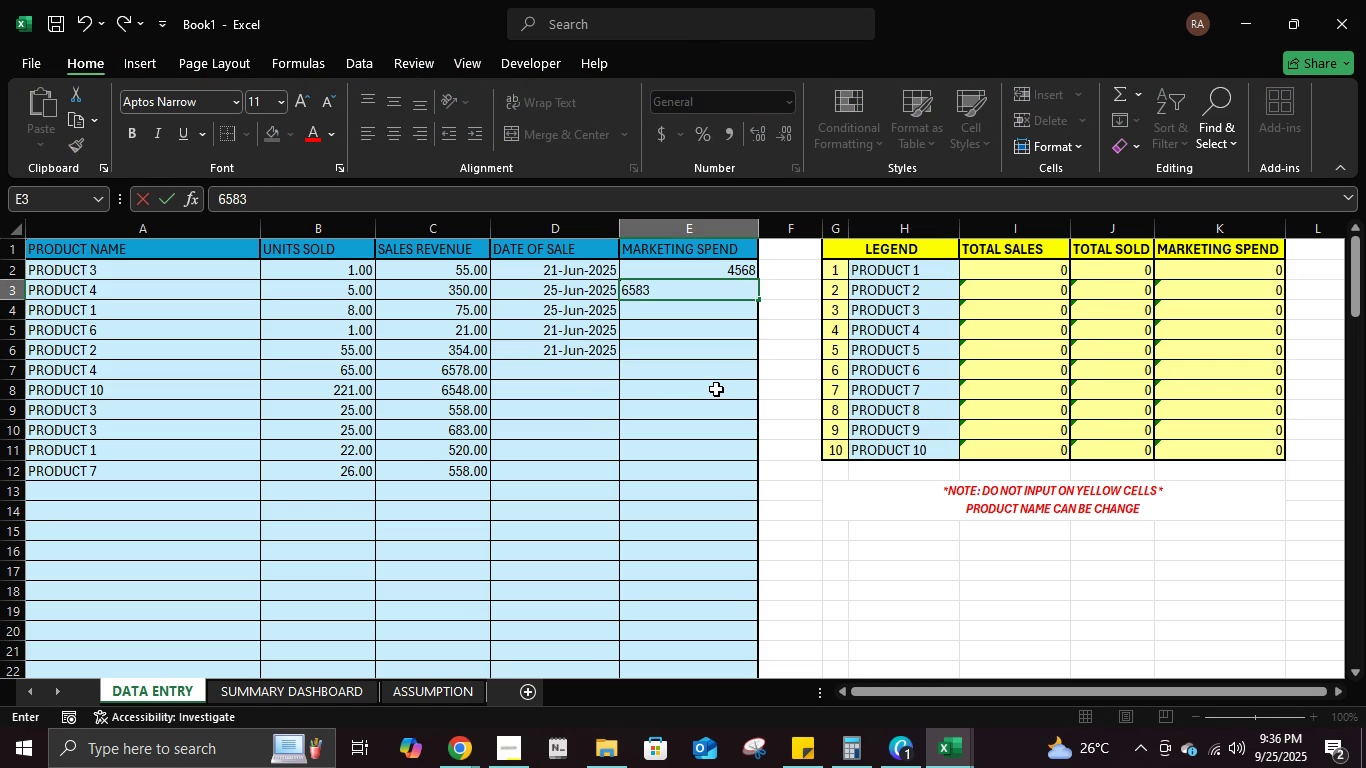 
key(Numpad3)
 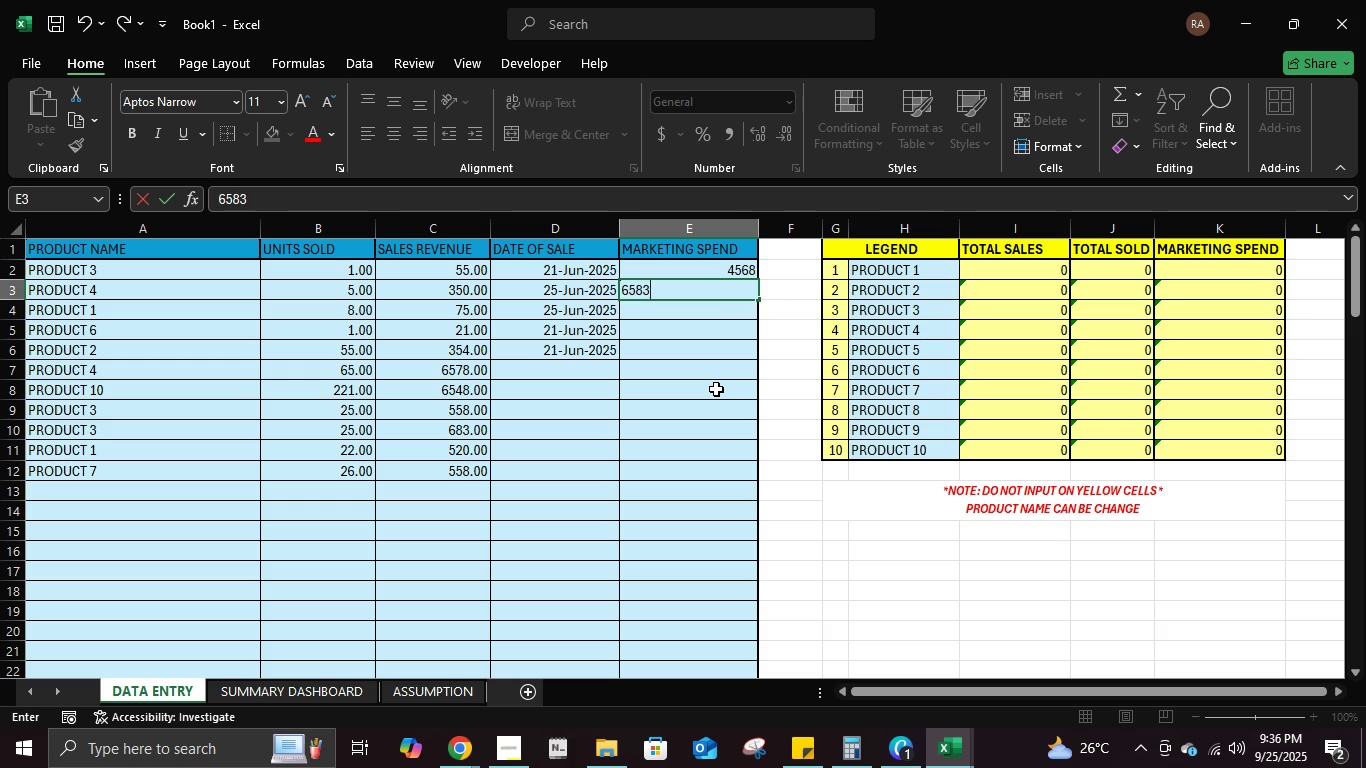 
key(Numpad2)
 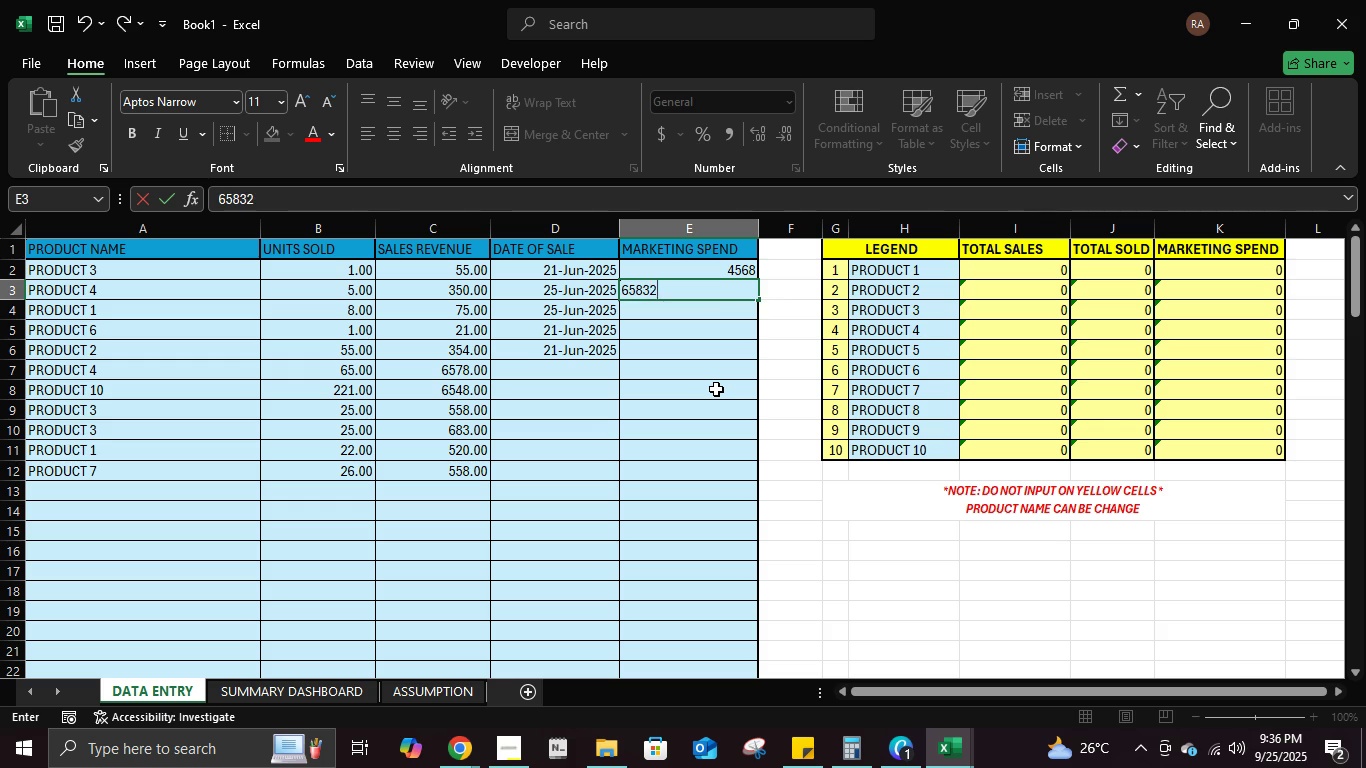 
key(NumpadEnter)
 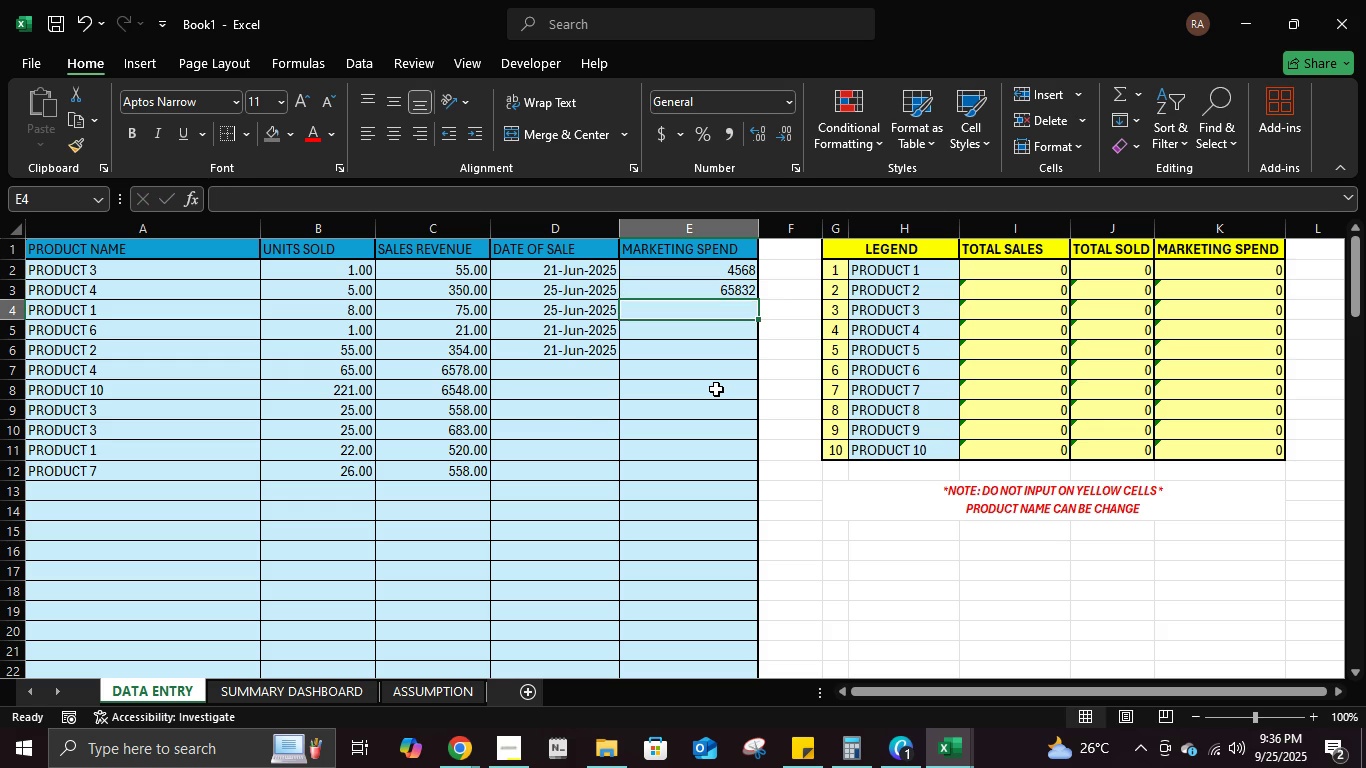 
key(Numpad3)
 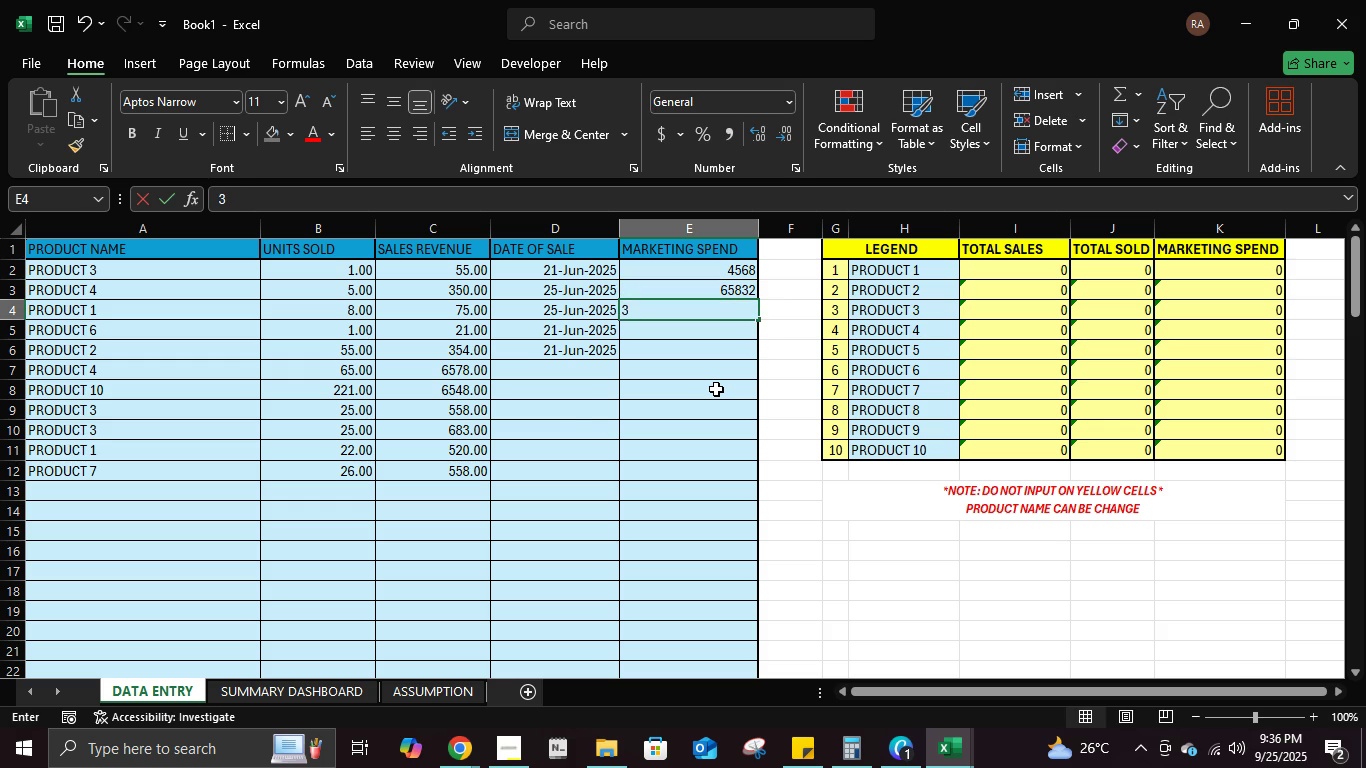 
key(Numpad3)
 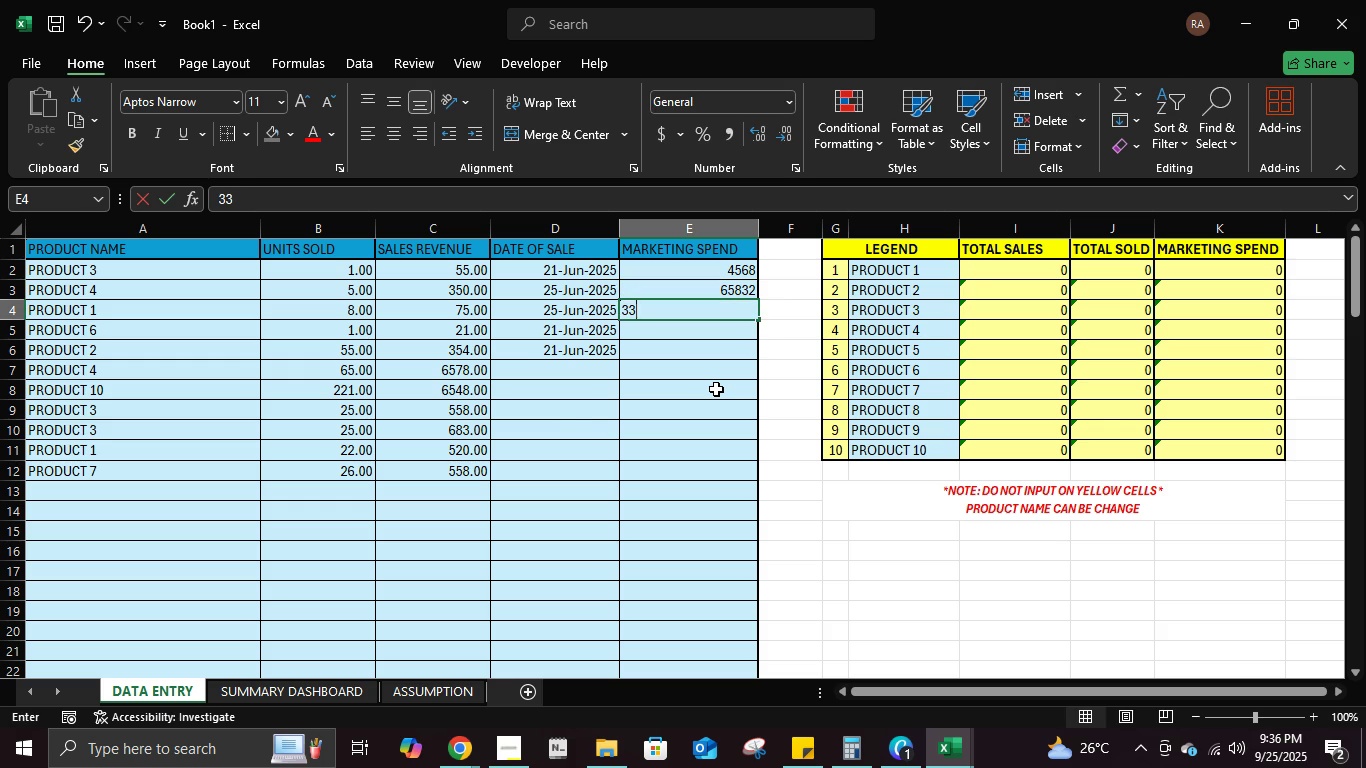 
key(Numpad3)
 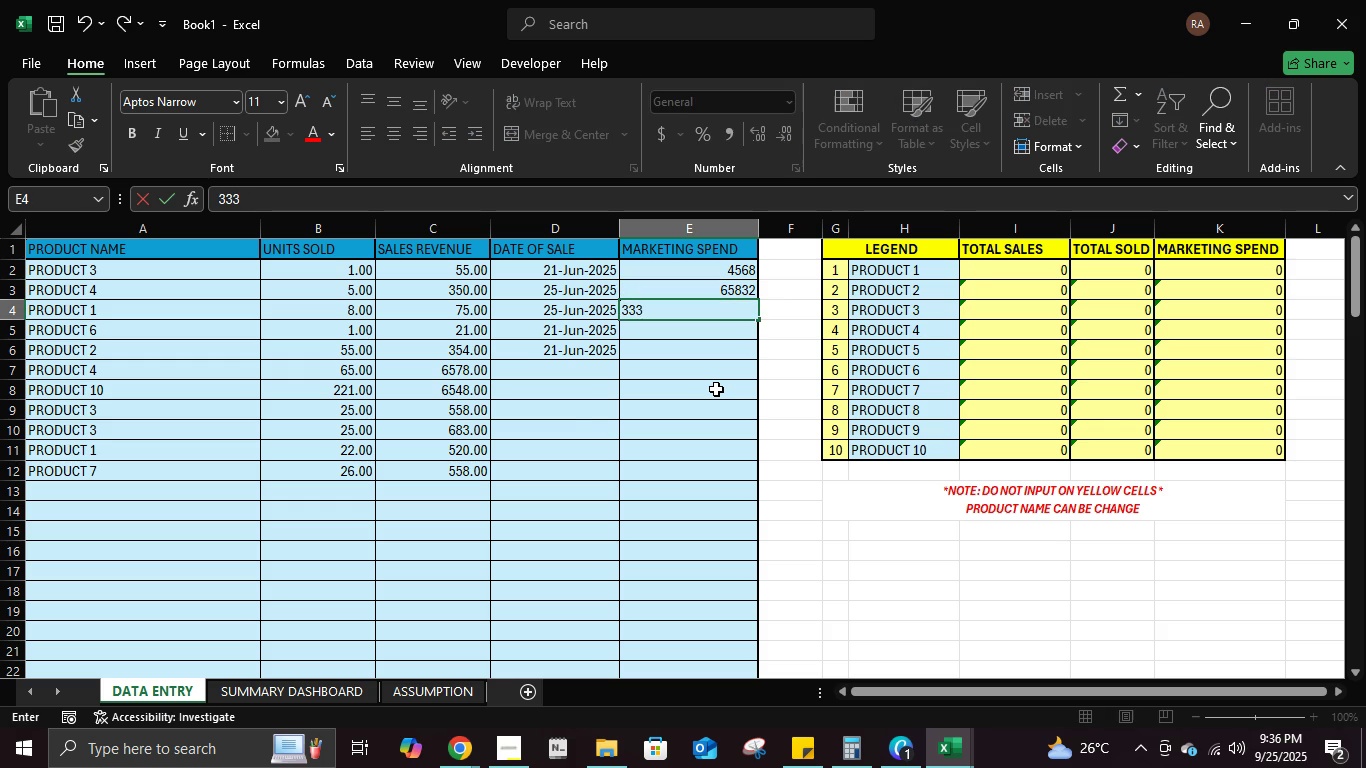 
key(Numpad4)
 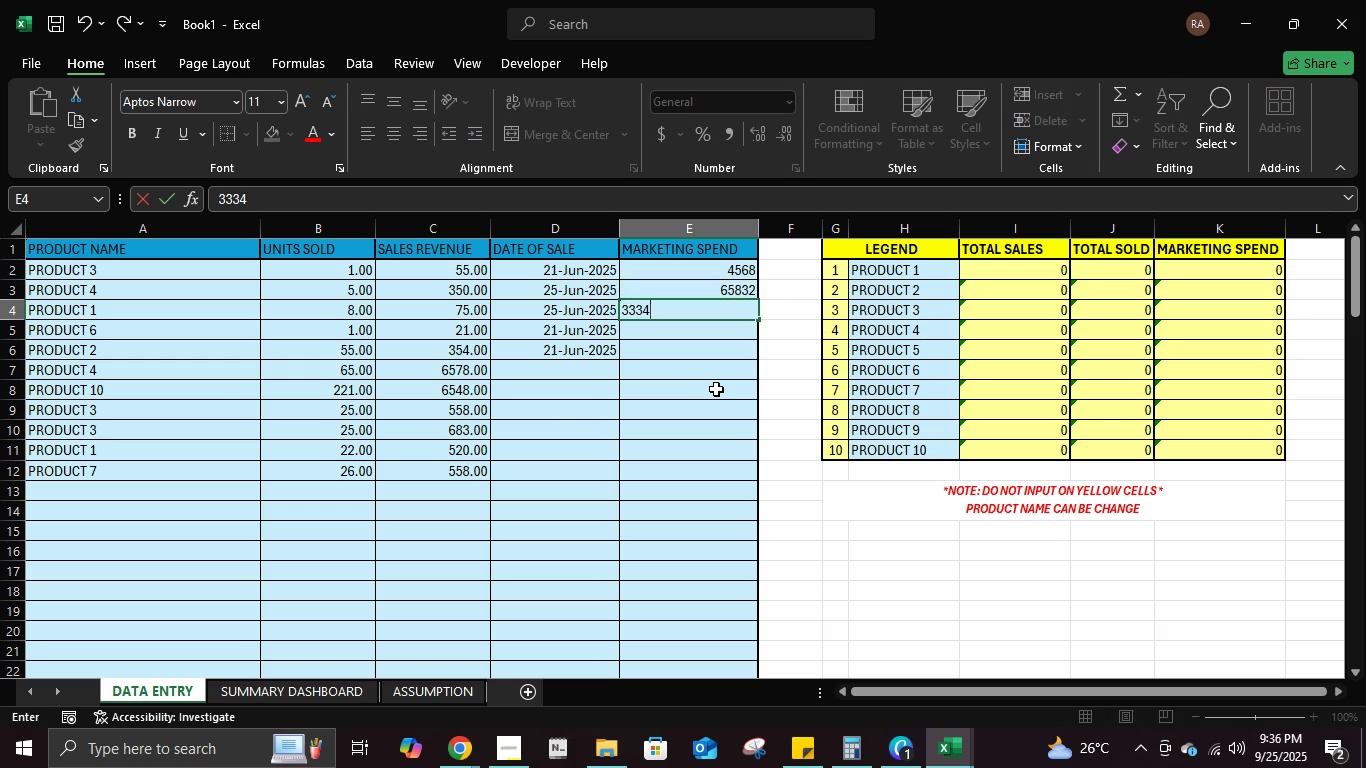 
key(NumpadEnter)
 